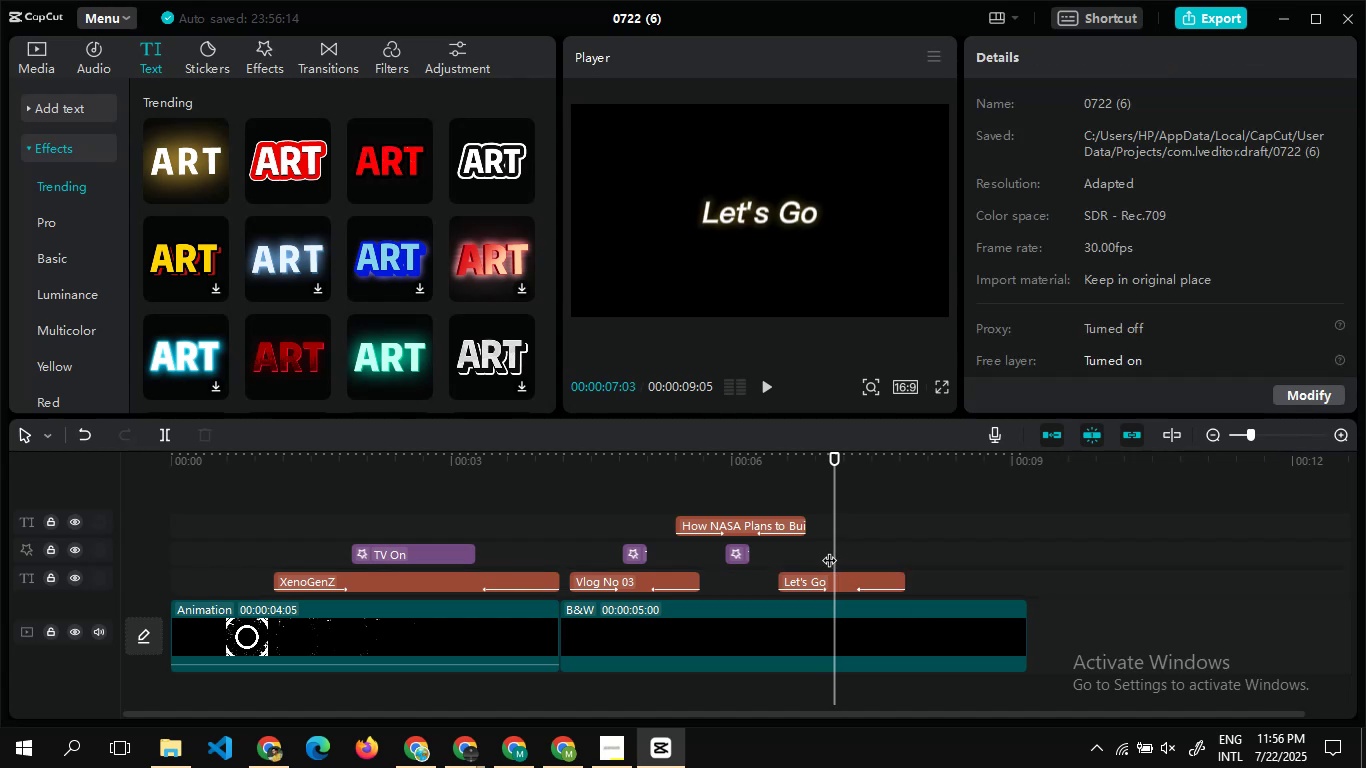 
double_click([829, 550])
 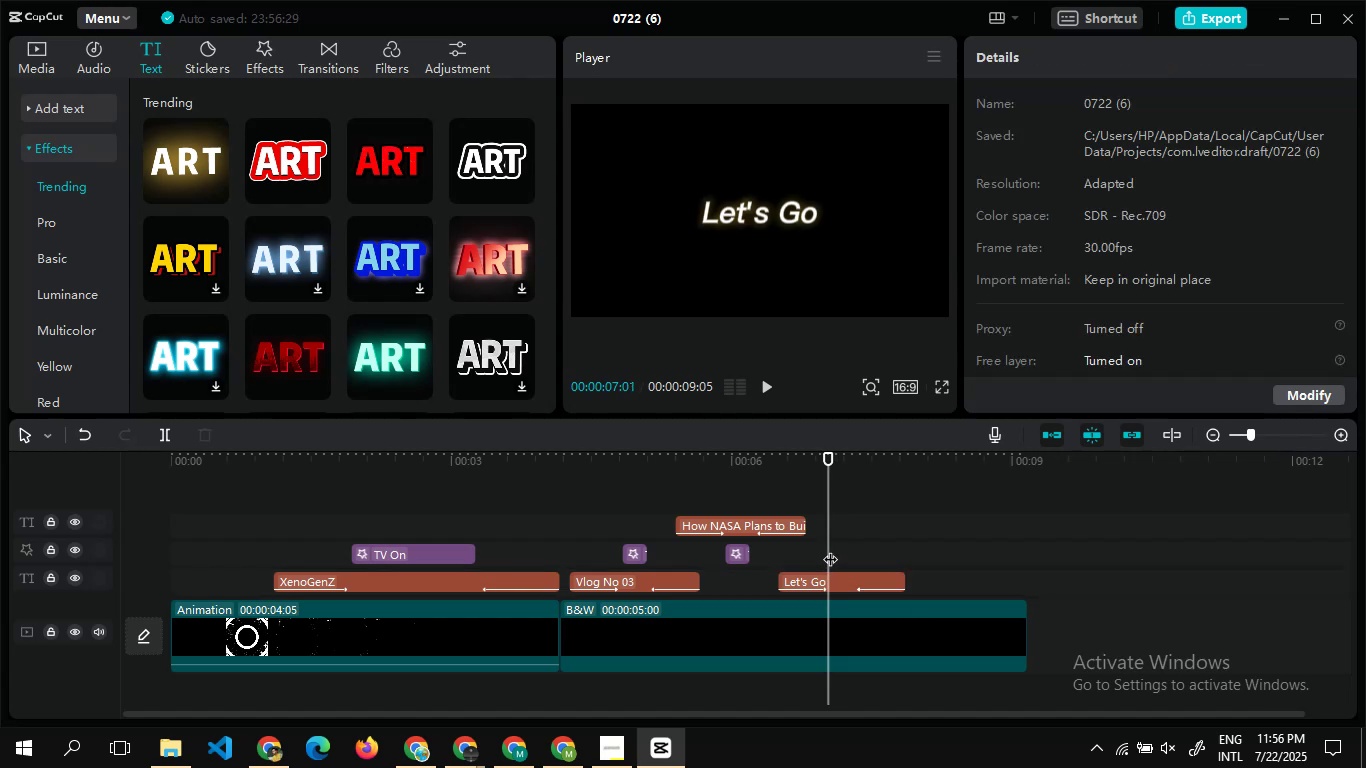 
double_click([830, 549])
 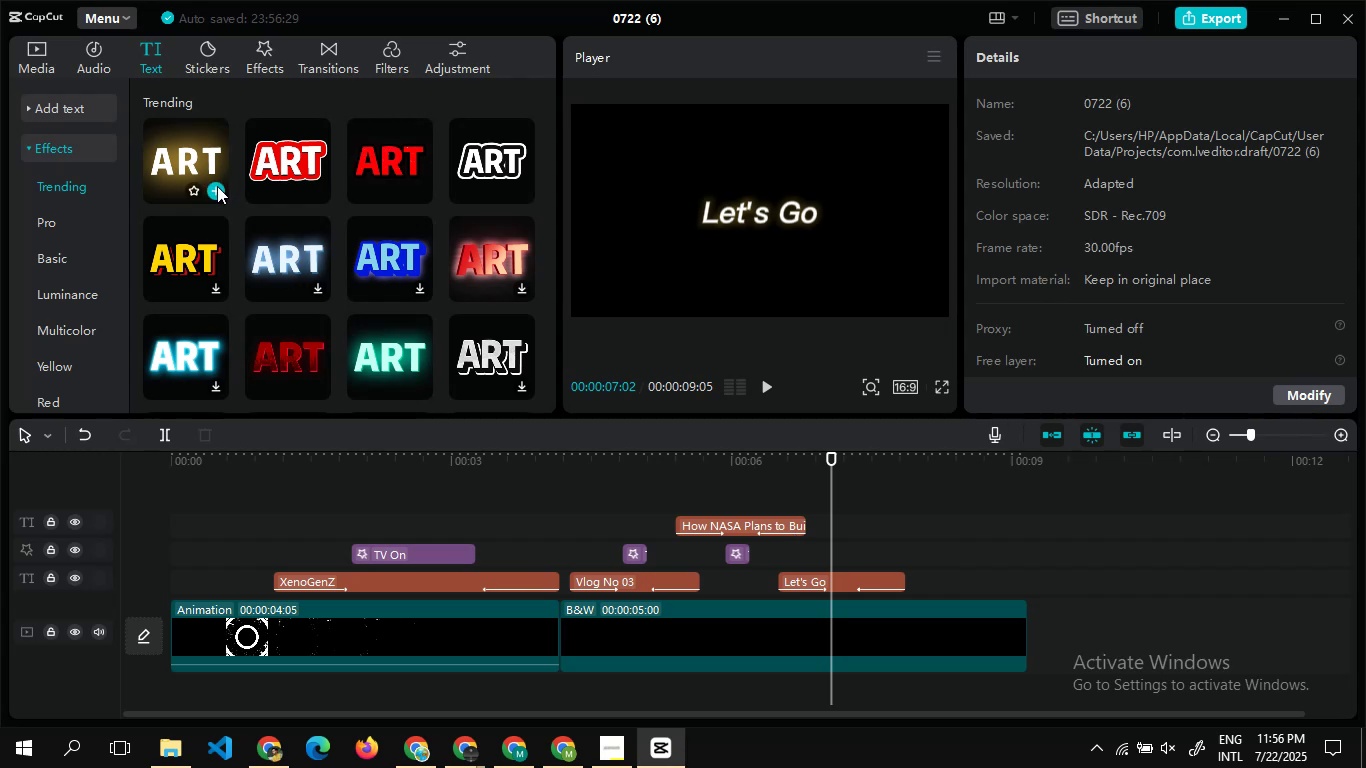 
left_click([217, 186])
 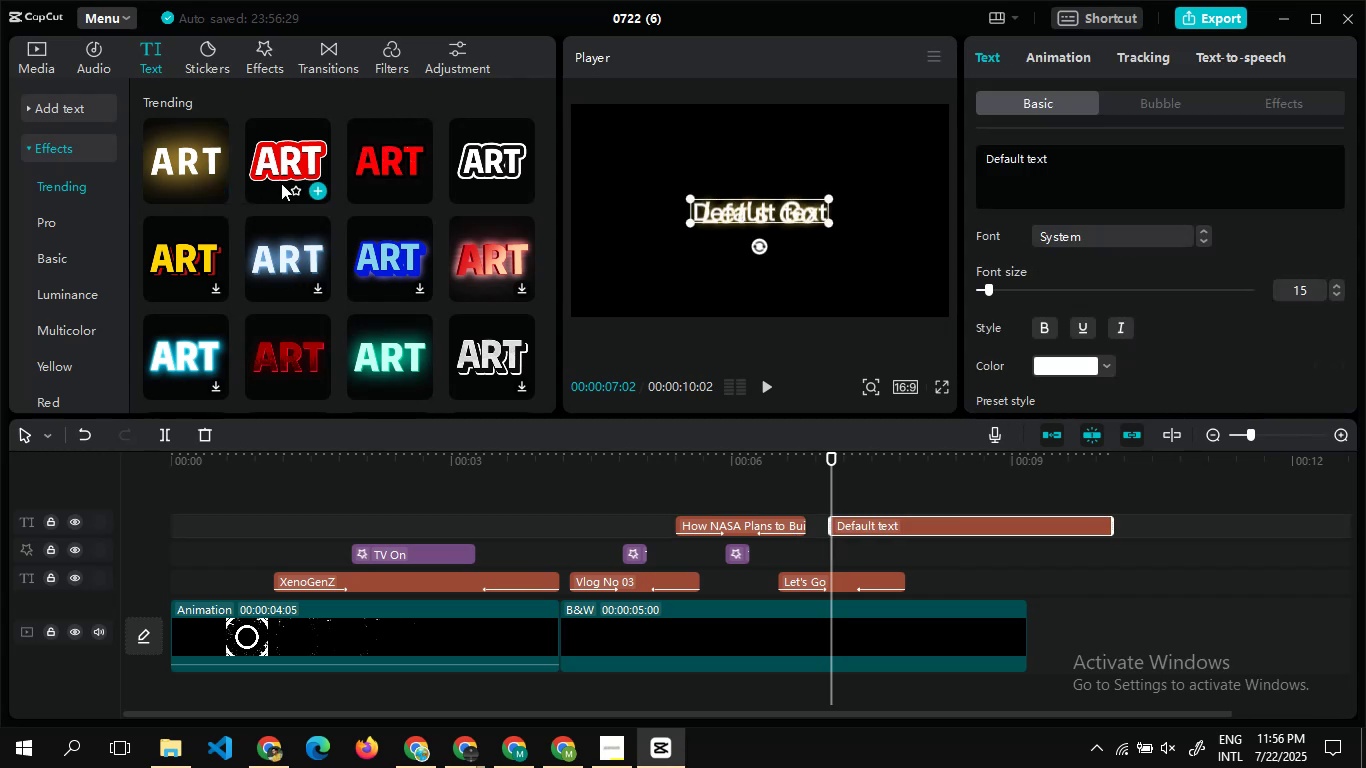 
key(Delete)
 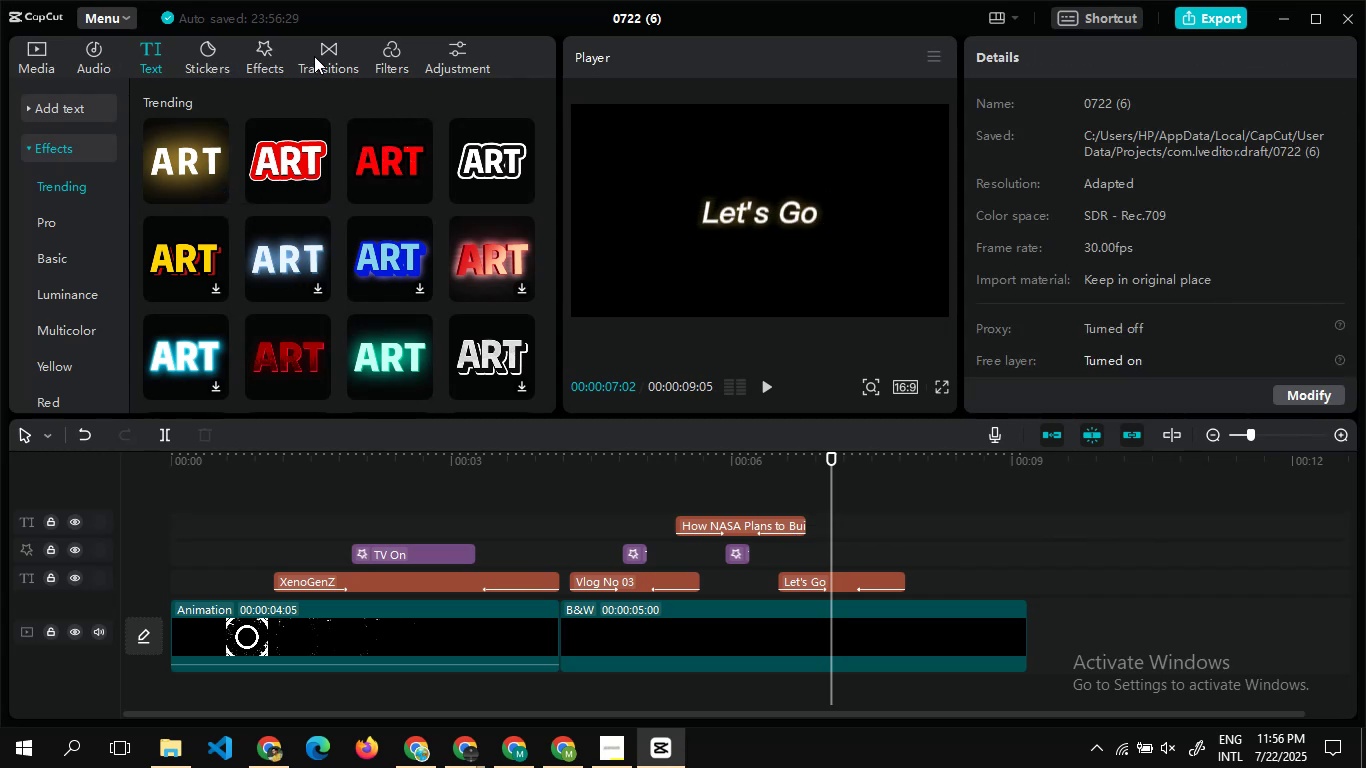 
left_click([277, 59])
 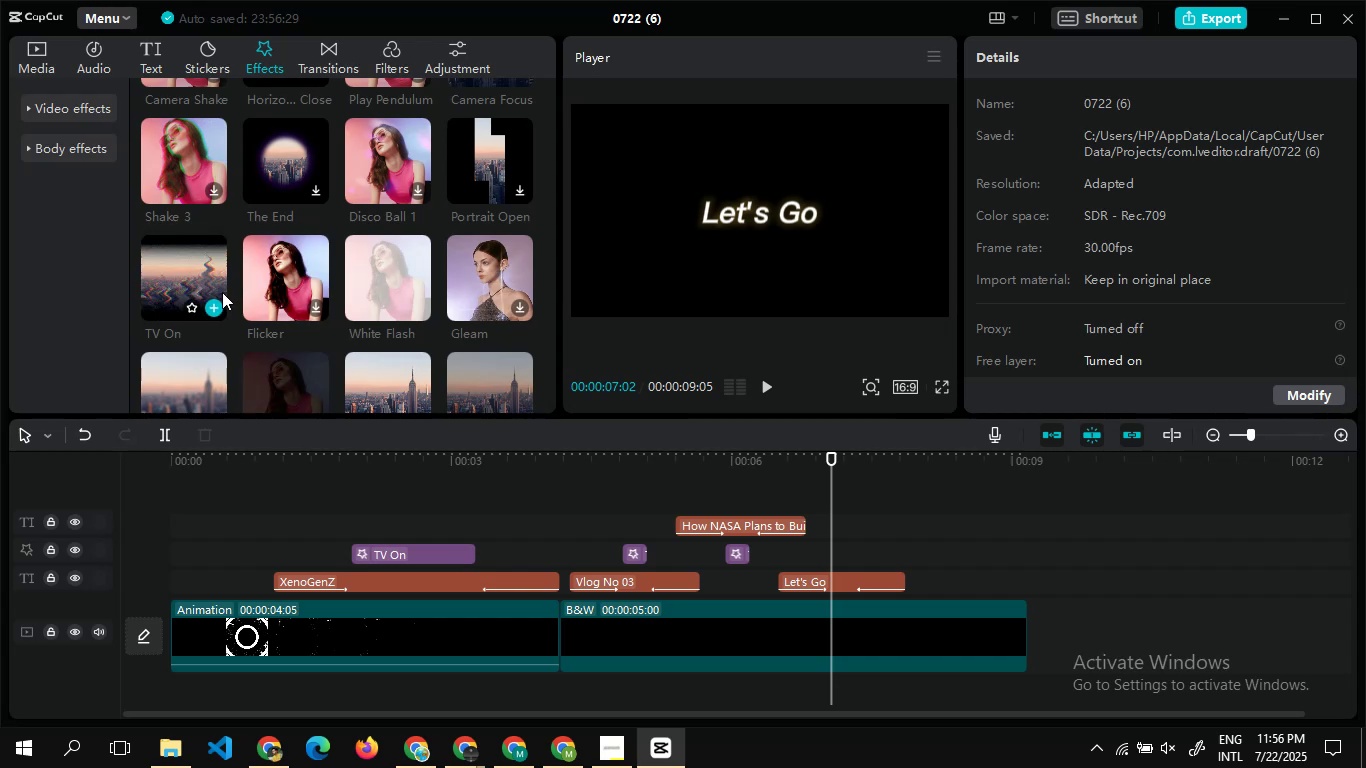 
left_click([212, 311])
 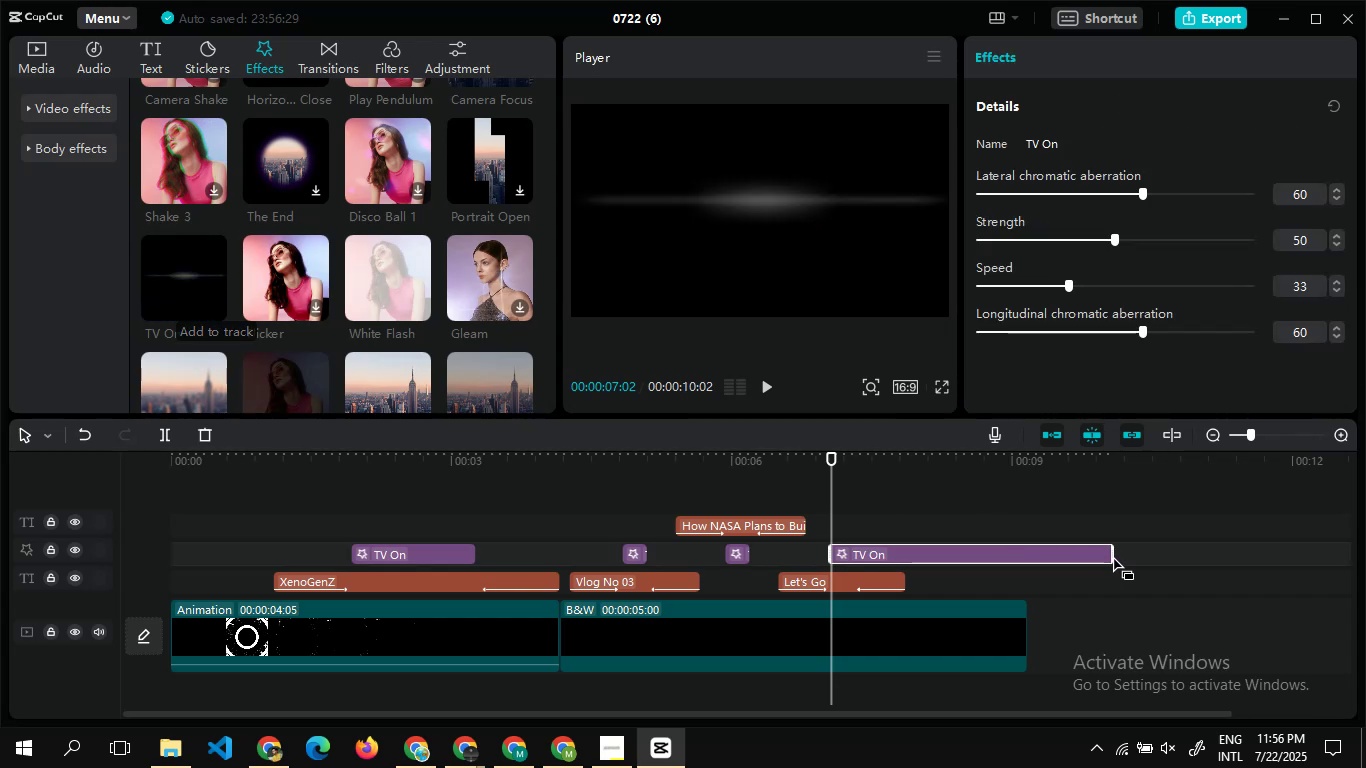 
left_click([1112, 551])
 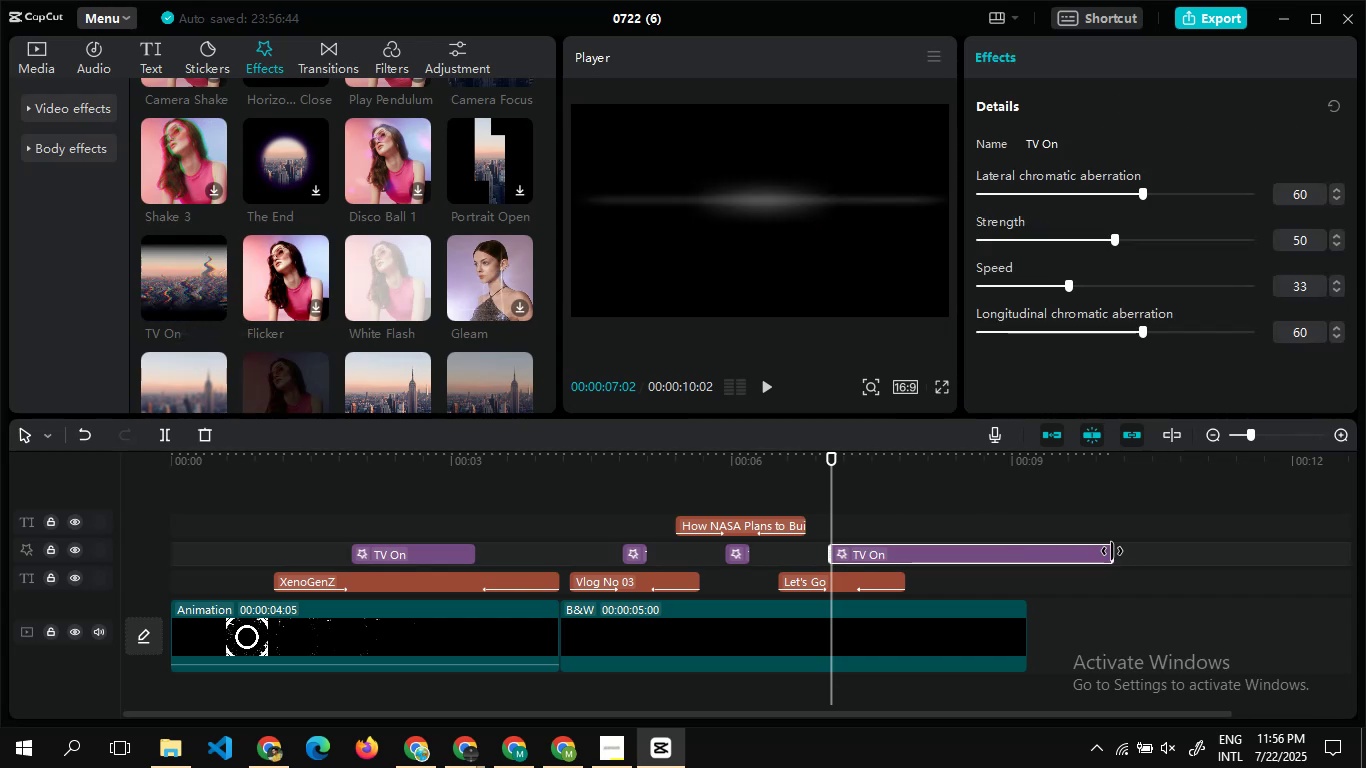 
left_click_drag(start_coordinate=[1112, 551], to_coordinate=[848, 577])
 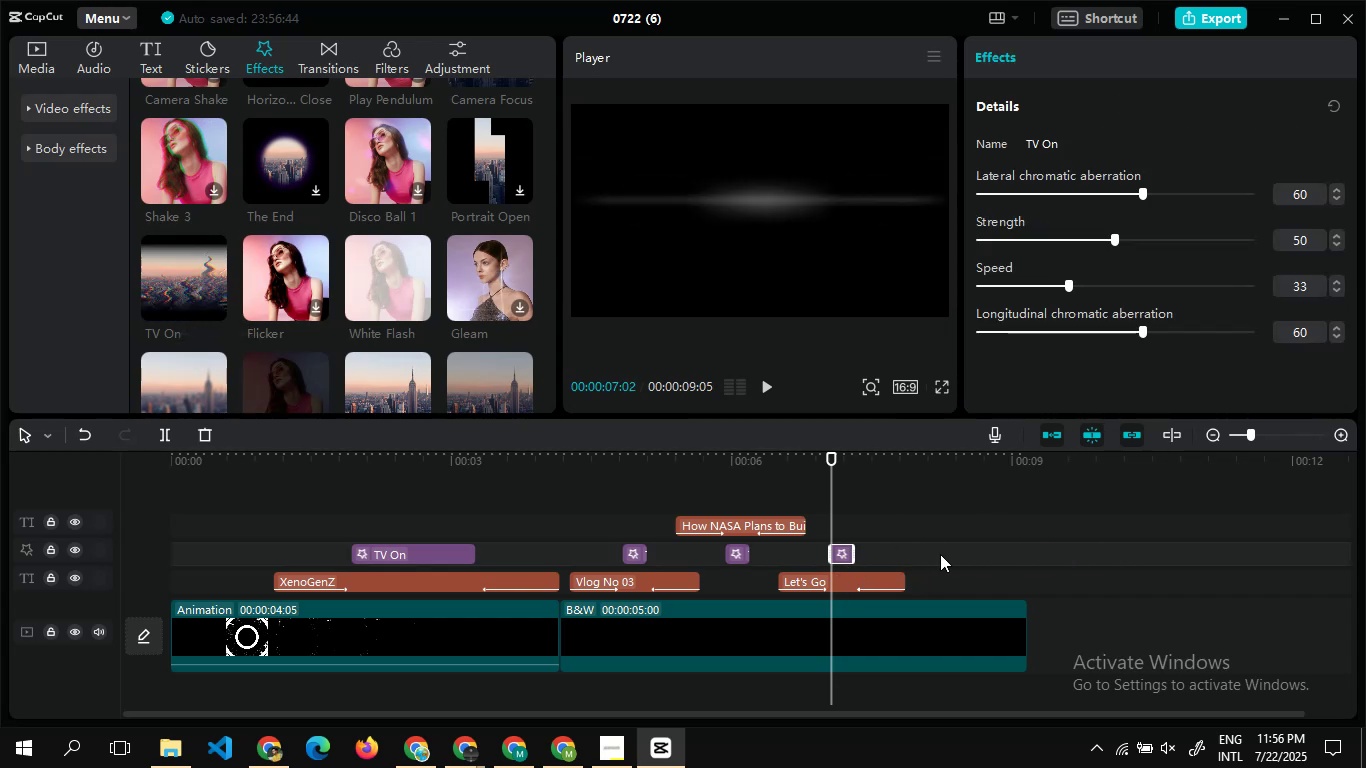 
left_click([941, 554])
 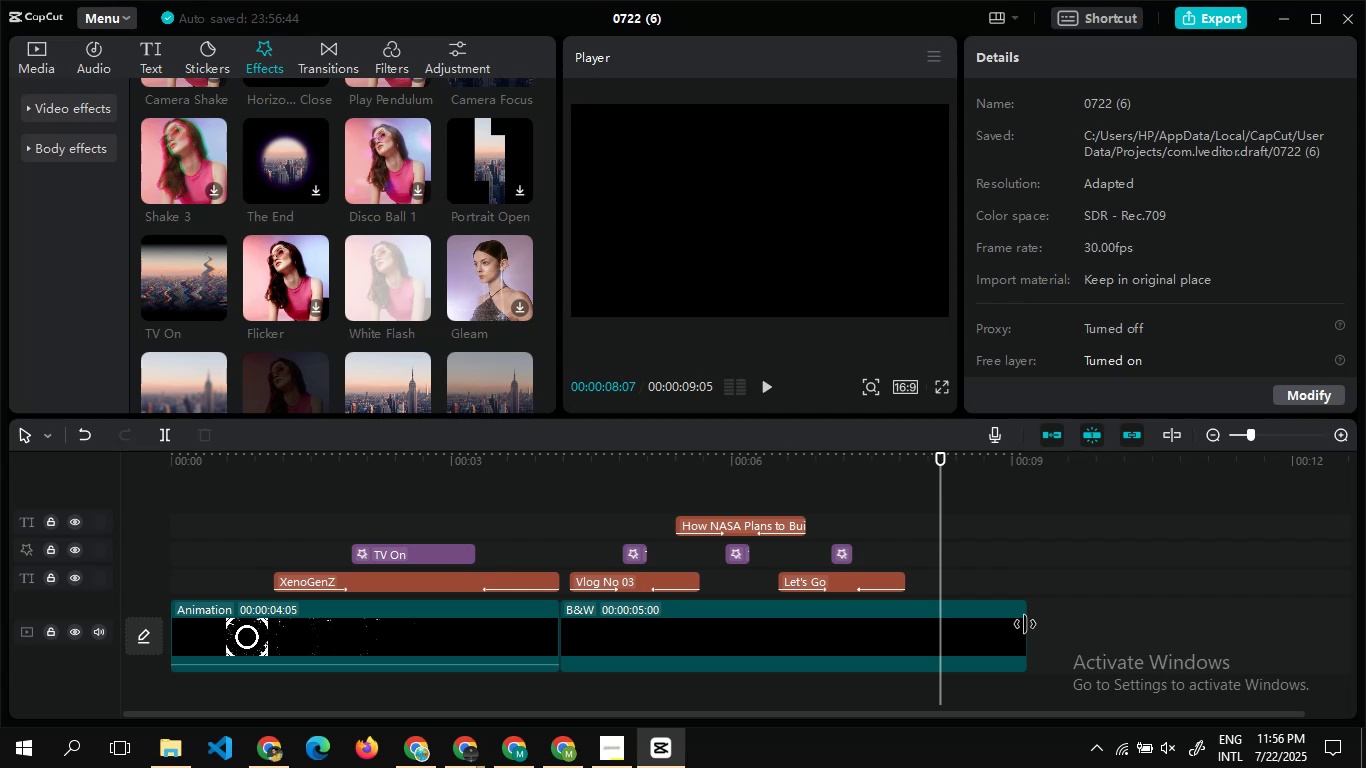 
left_click_drag(start_coordinate=[1023, 624], to_coordinate=[905, 625])
 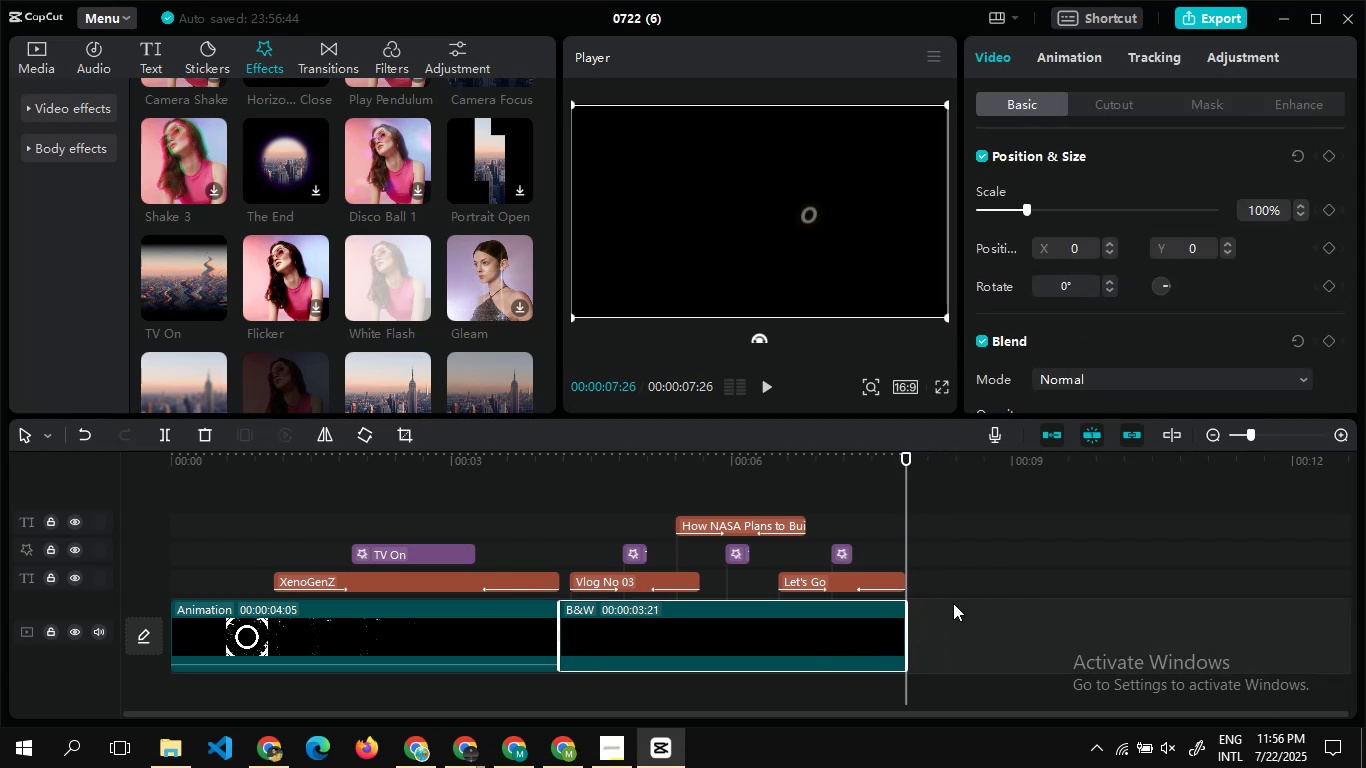 
left_click([1033, 548])
 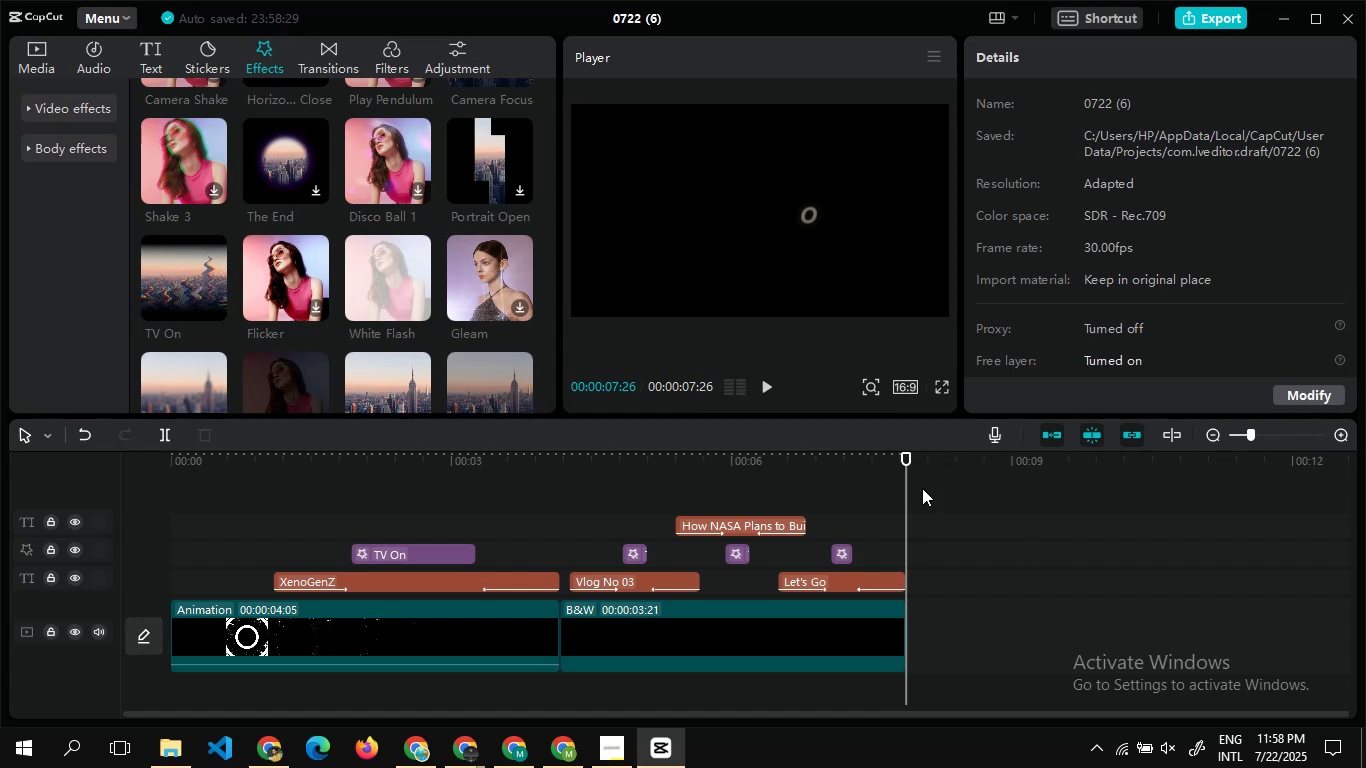 
wait(112.02)
 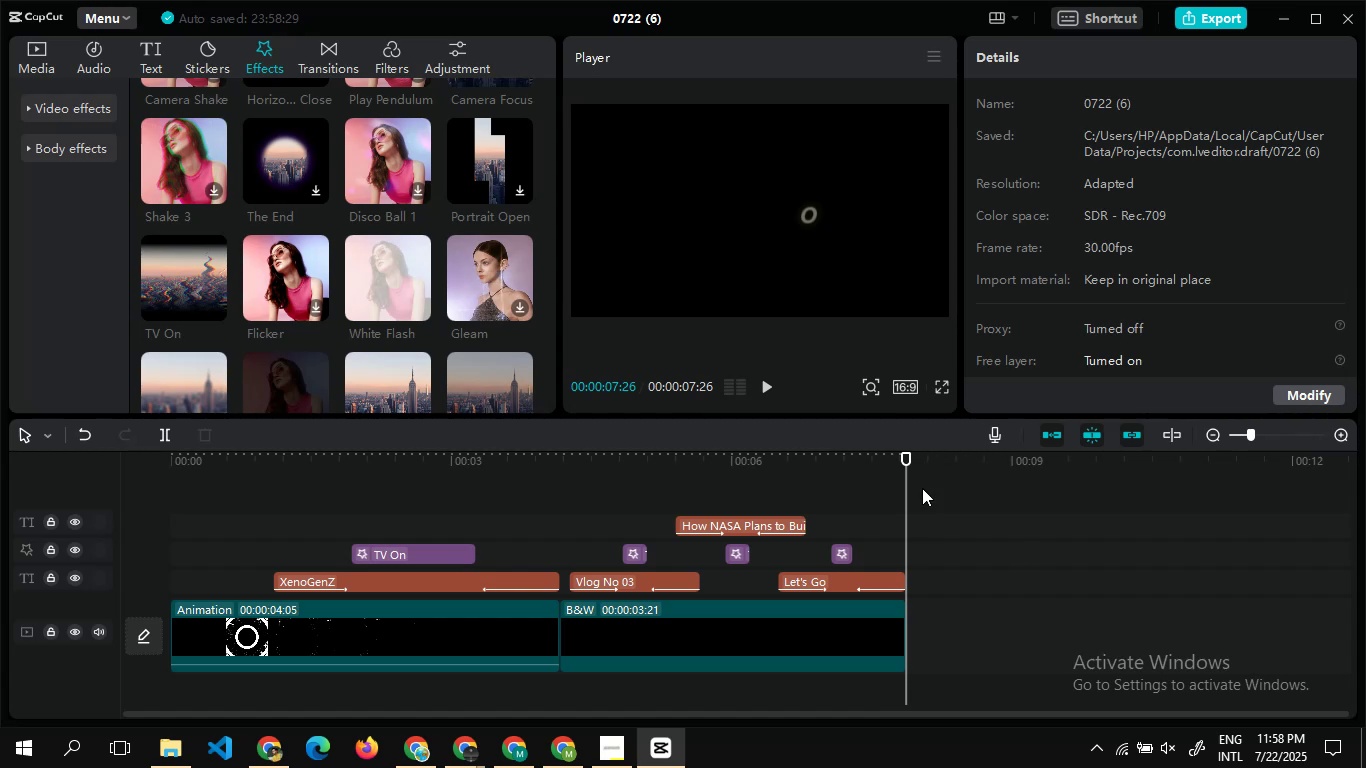 
left_click([82, 74])
 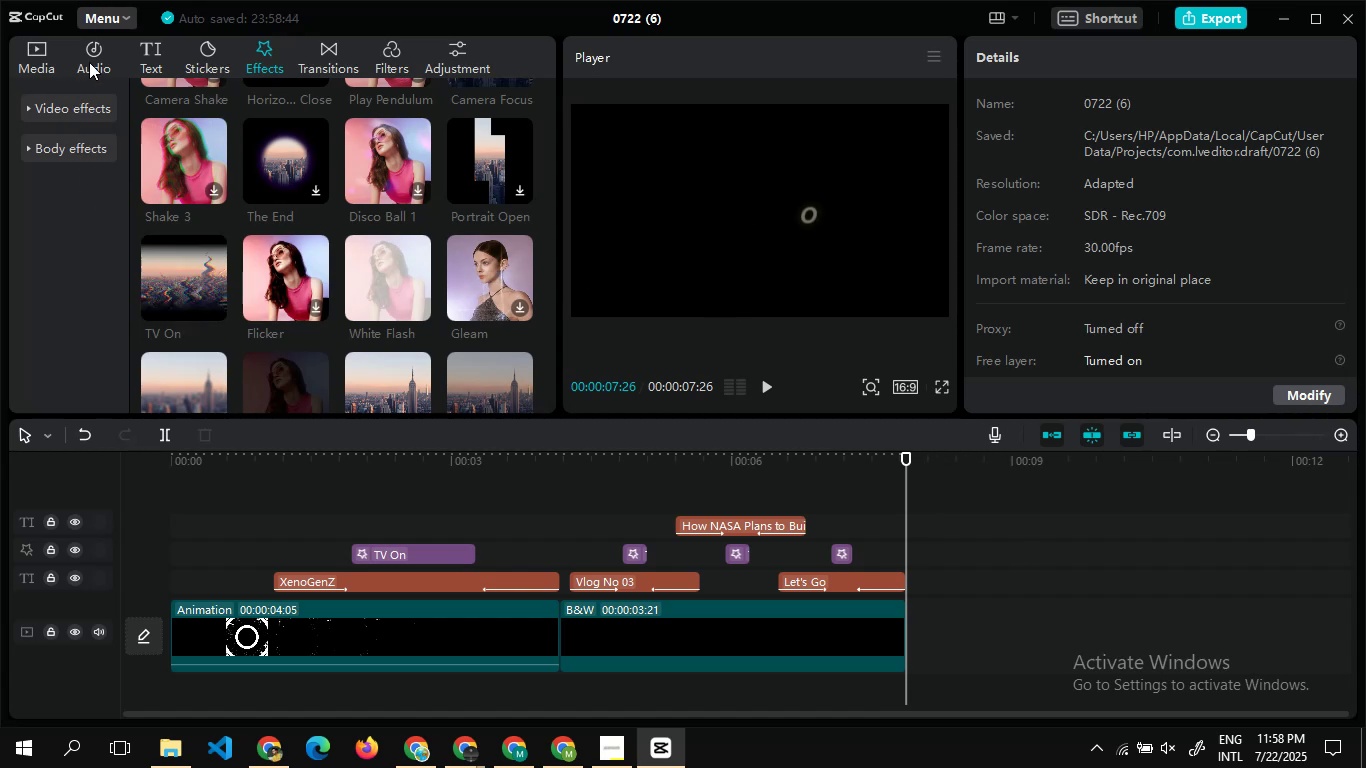 
left_click([89, 62])
 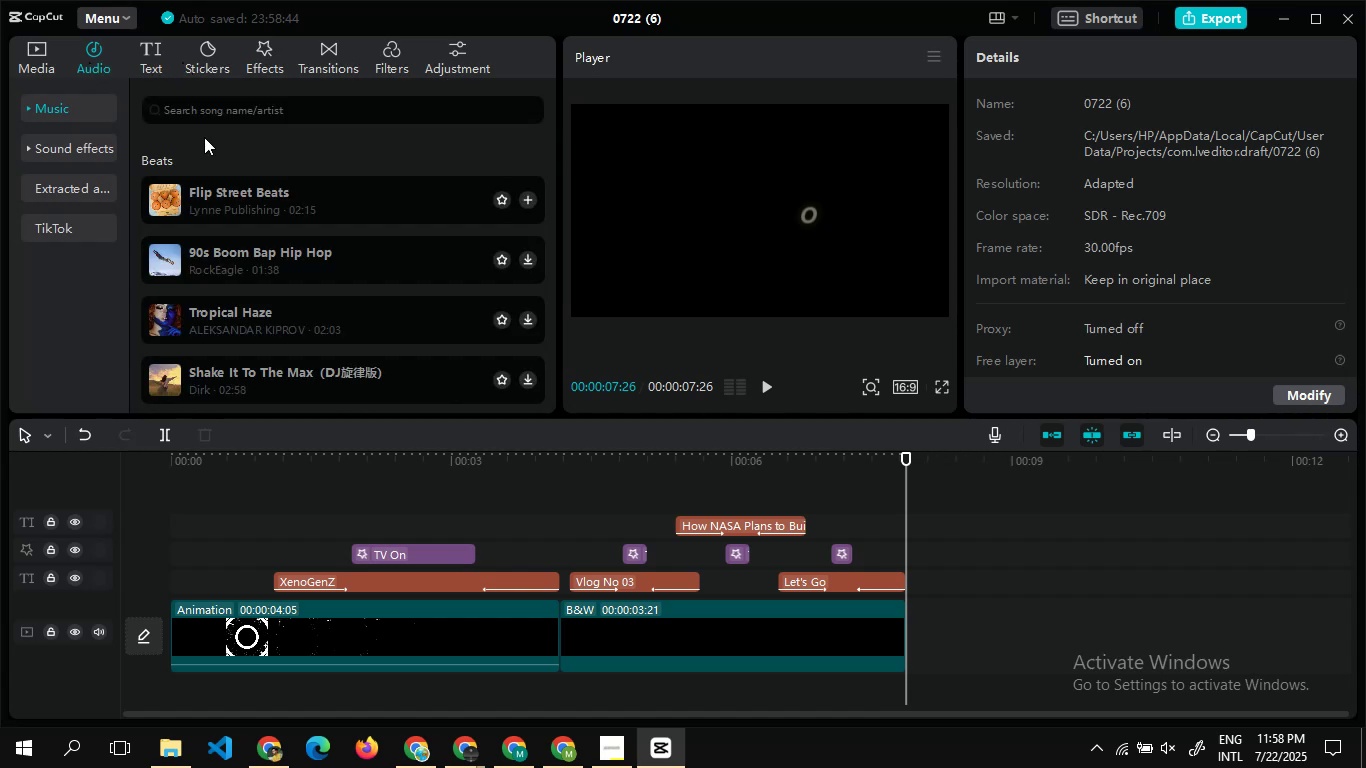 
left_click([204, 111])
 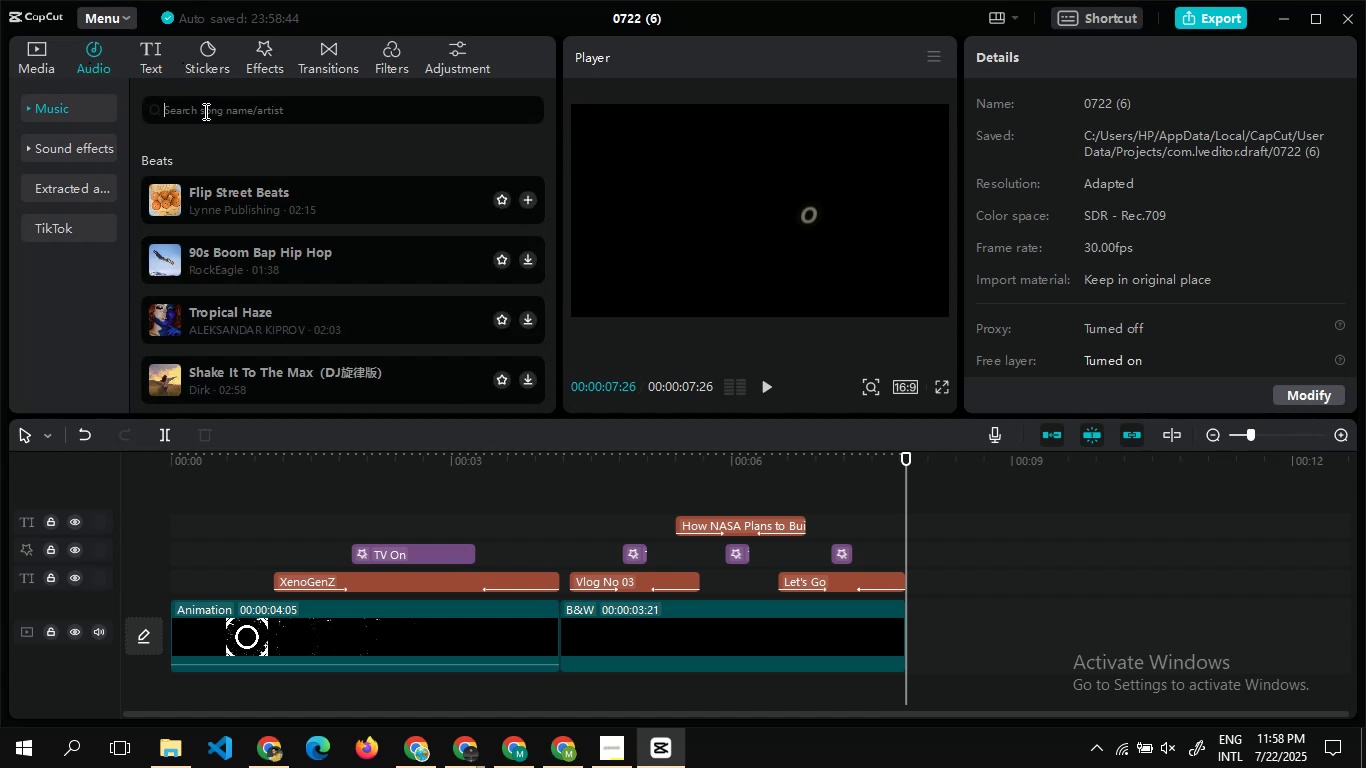 
type(intro)
 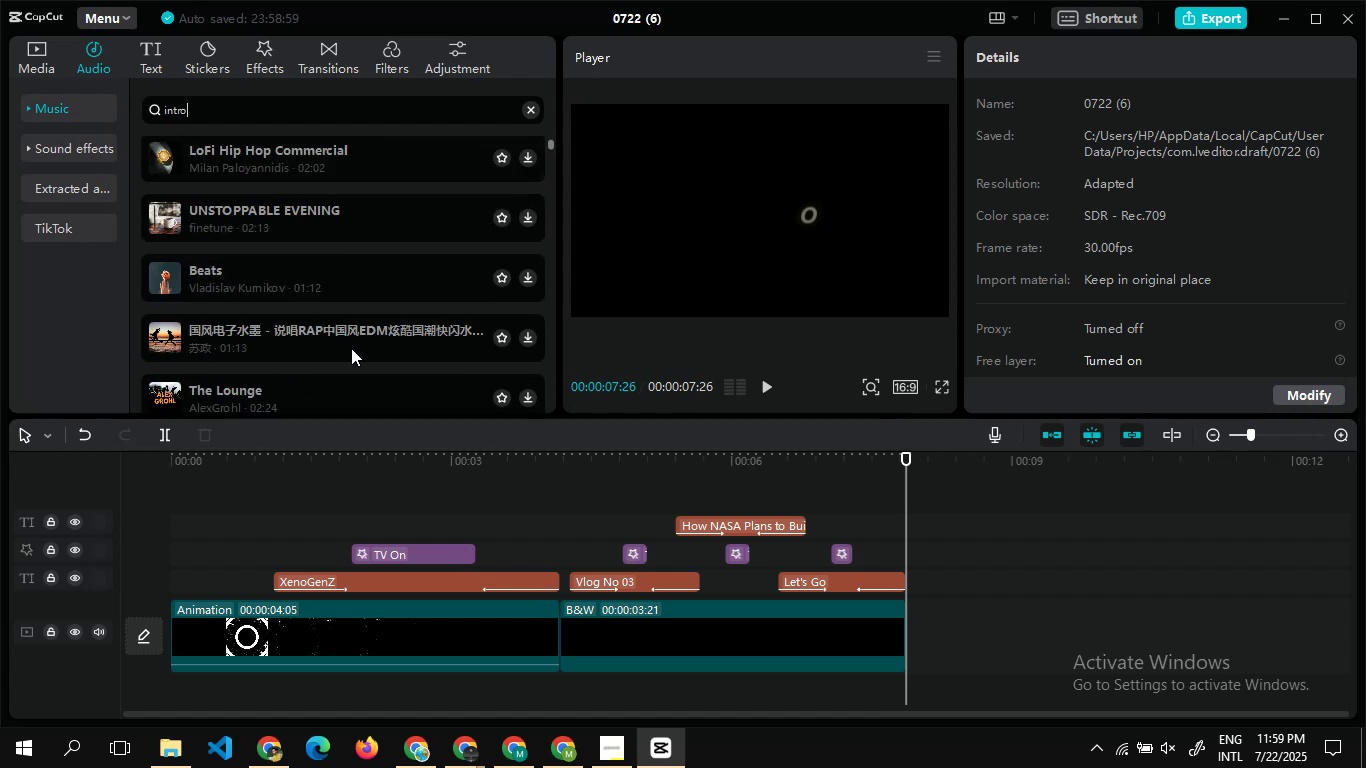 
wait(13.81)
 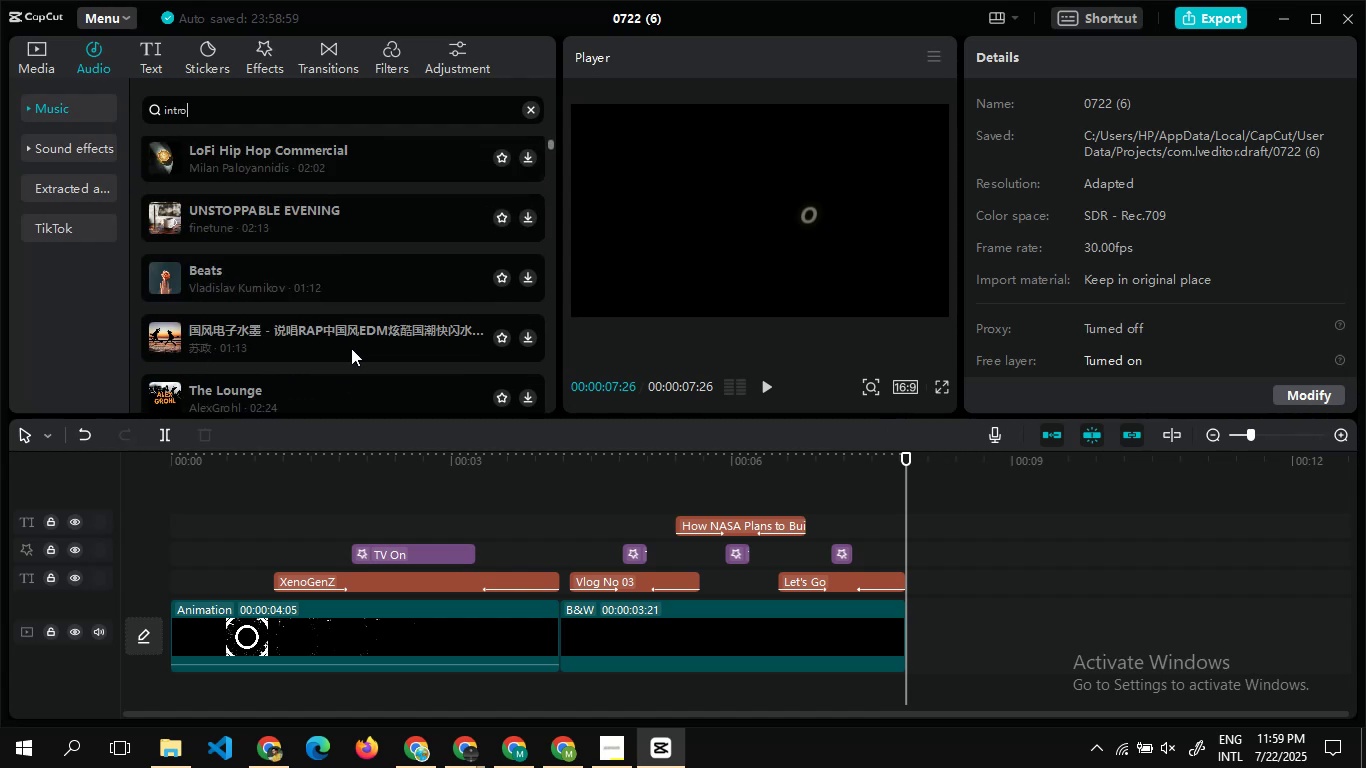 
key(Enter)
 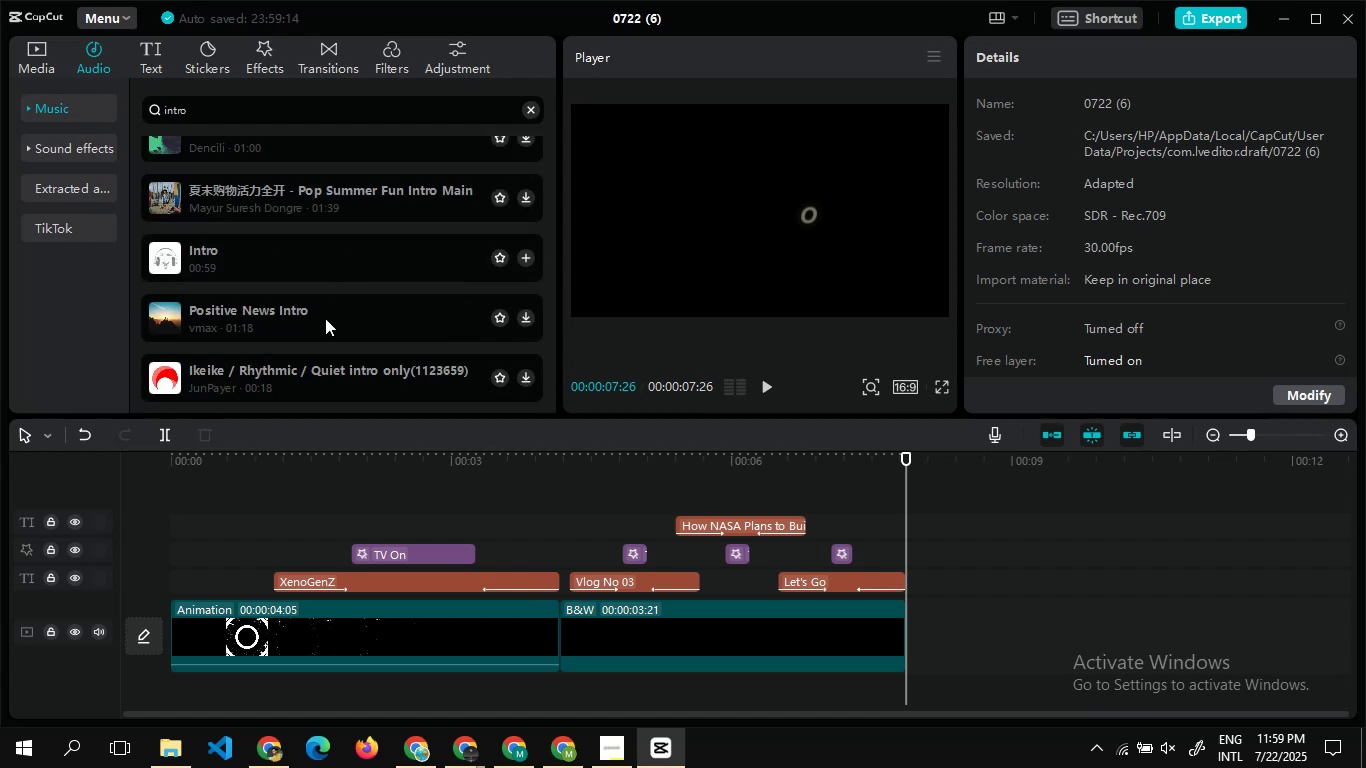 
wait(13.39)
 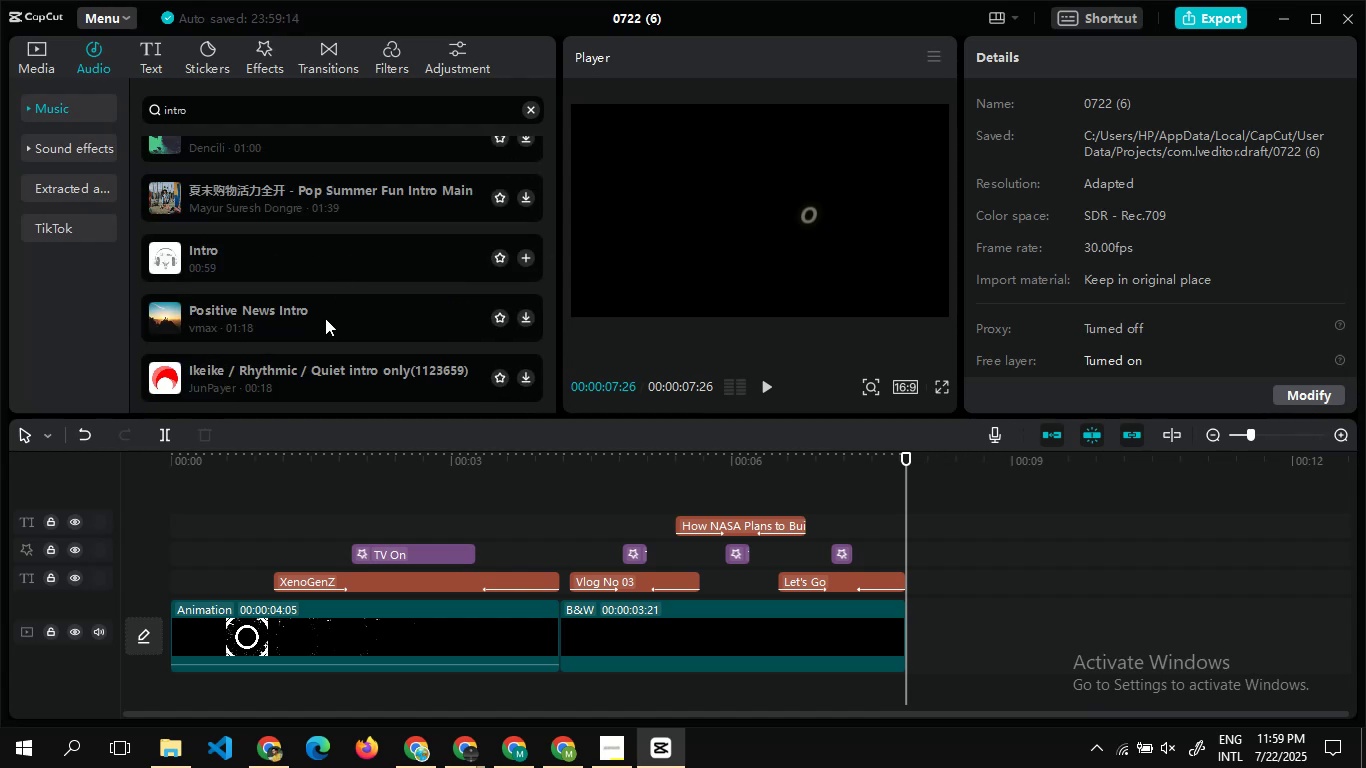 
left_click([528, 255])
 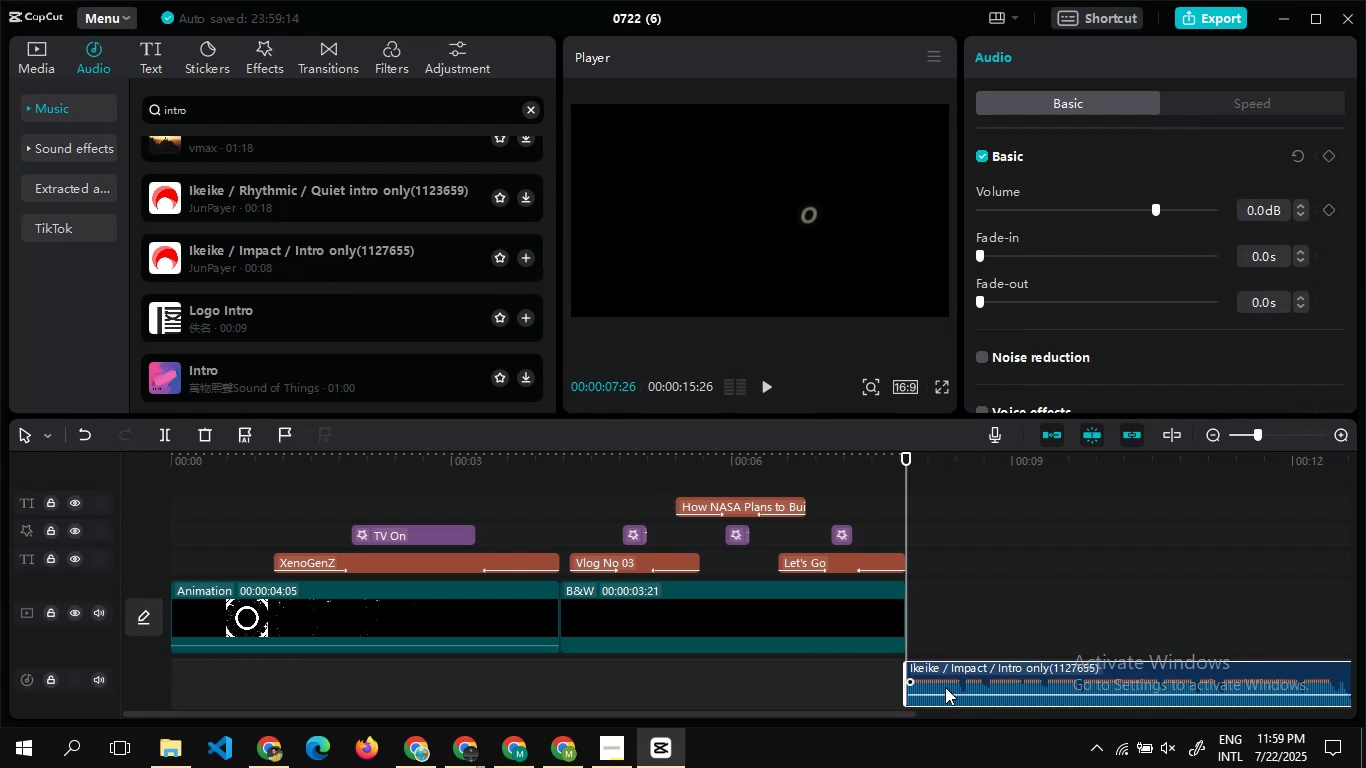 
left_click_drag(start_coordinate=[1064, 665], to_coordinate=[605, 673])
 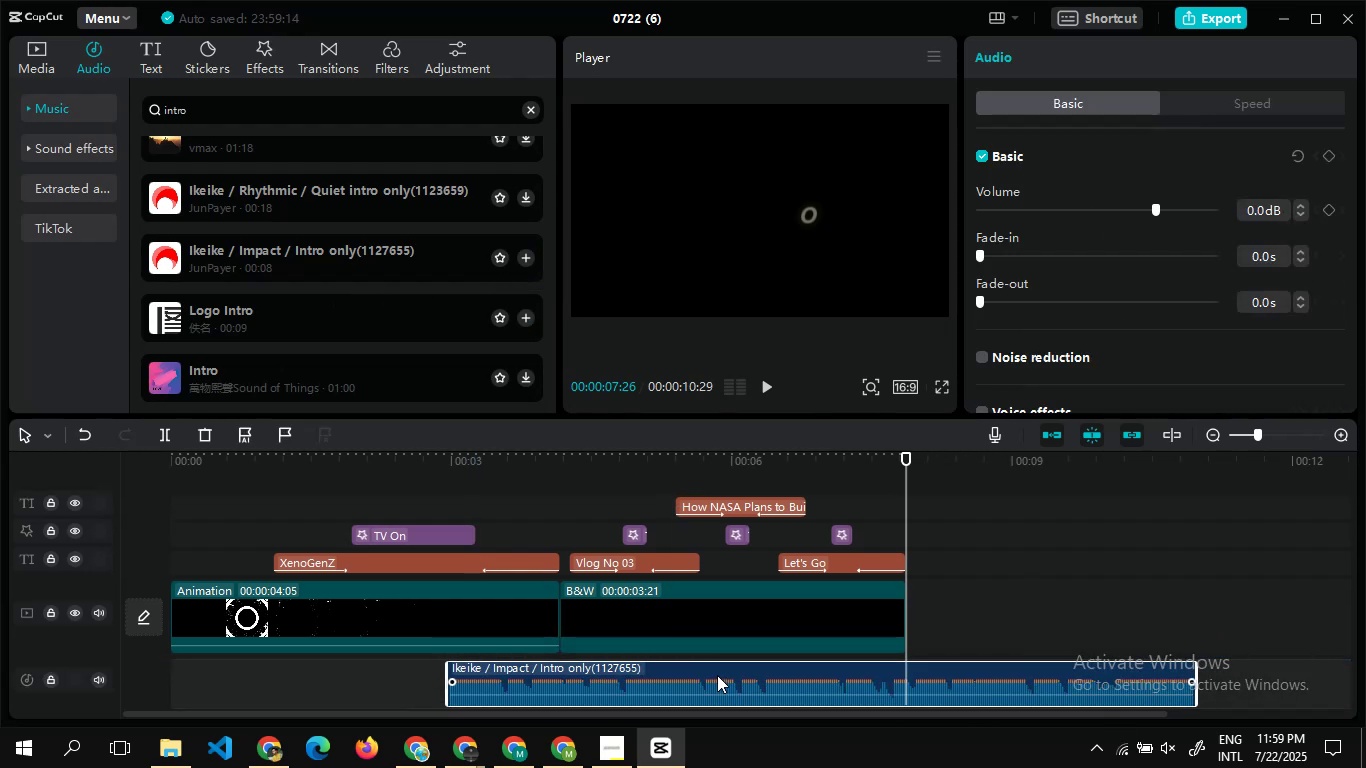 
left_click_drag(start_coordinate=[727, 673], to_coordinate=[342, 663])
 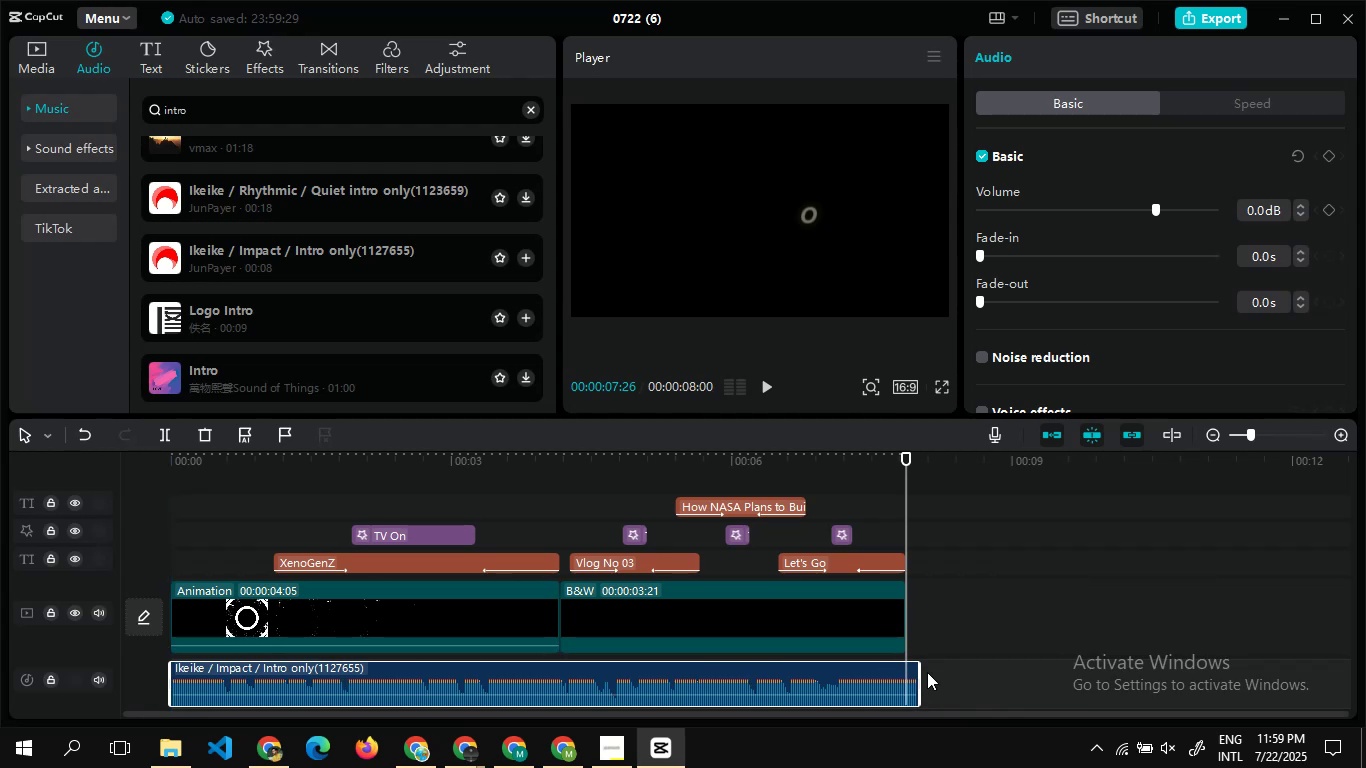 
left_click_drag(start_coordinate=[919, 672], to_coordinate=[902, 673])
 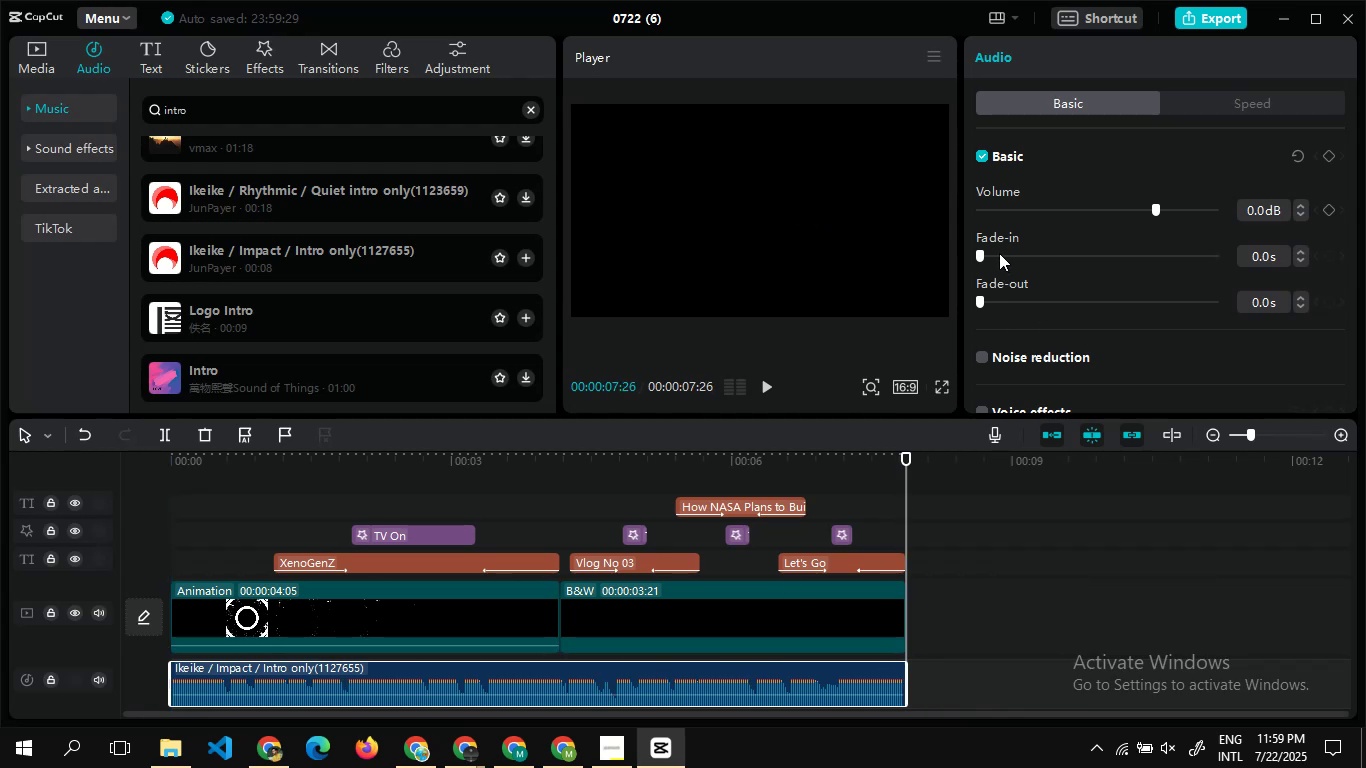 
left_click([1016, 250])
 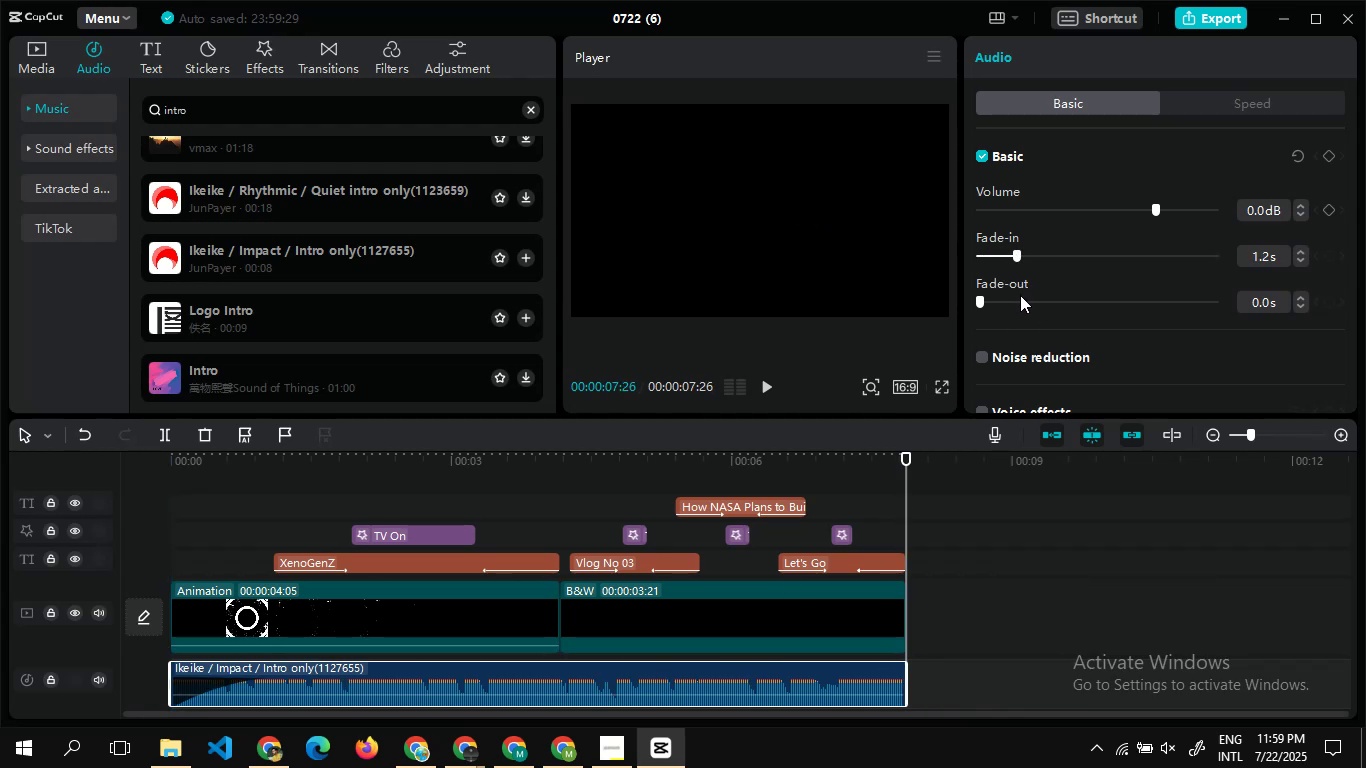 
left_click([1020, 295])
 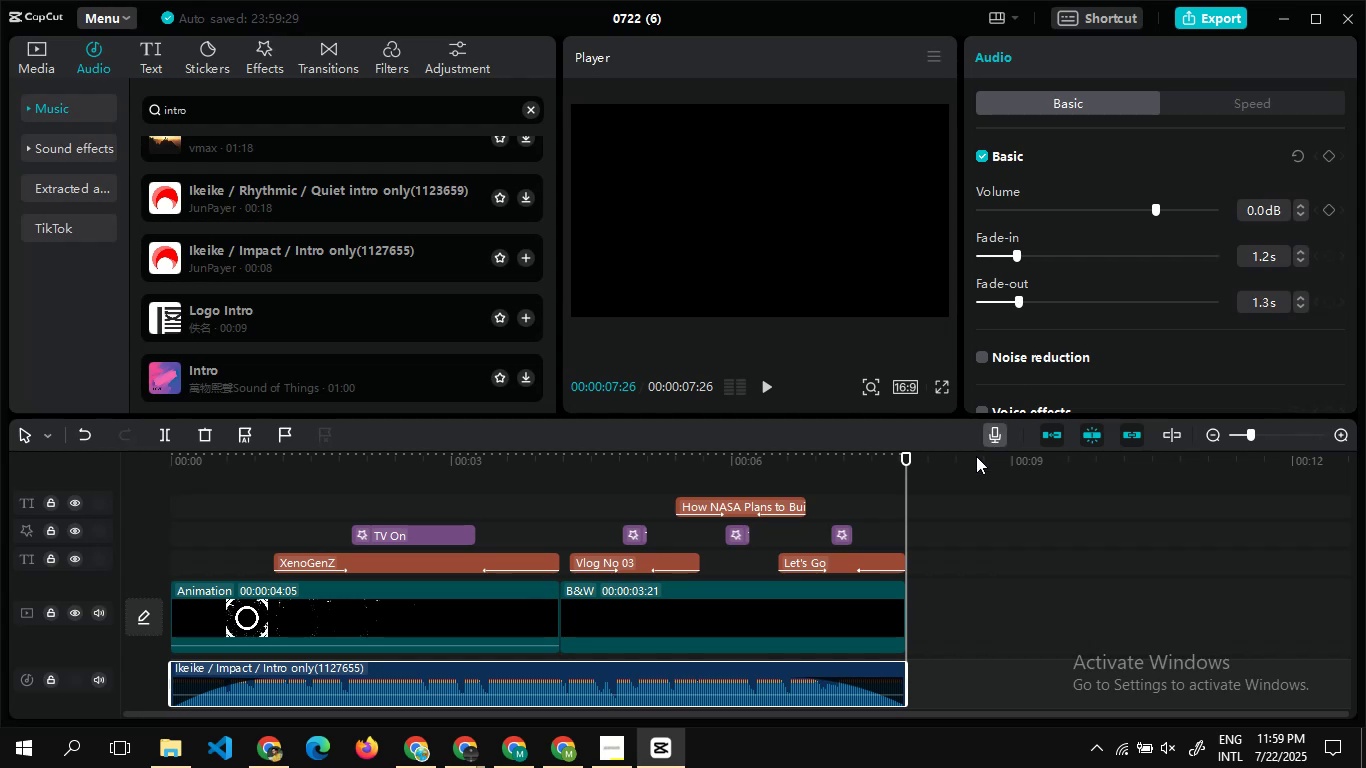 
left_click([951, 591])
 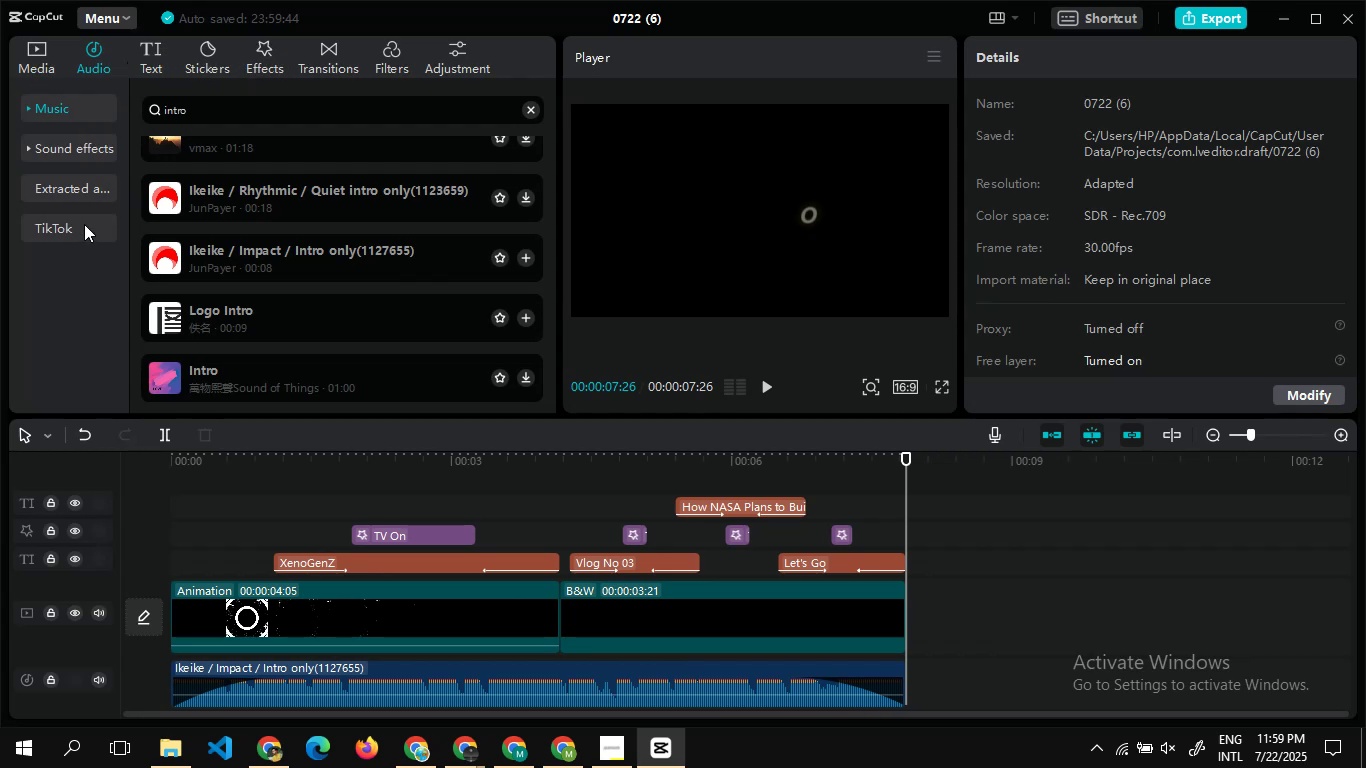 
wait(18.93)
 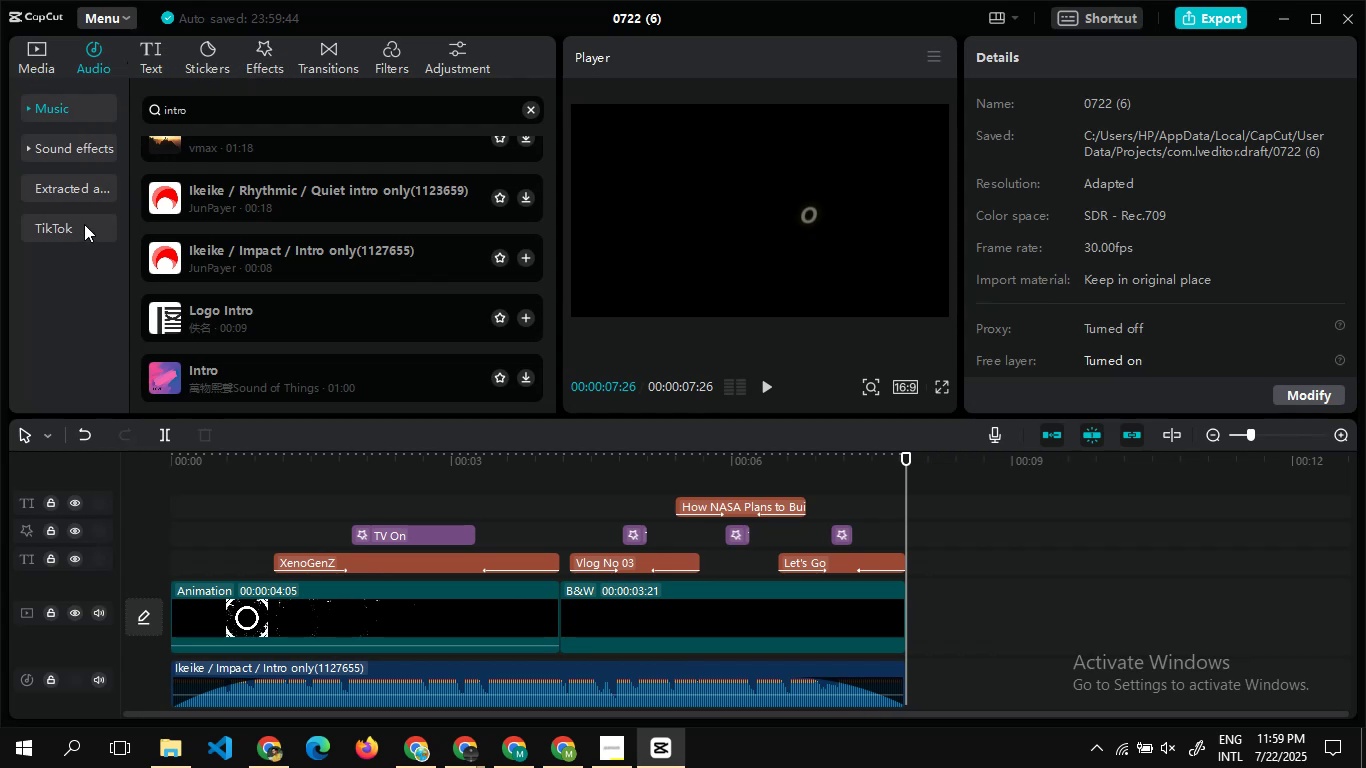 
left_click([41, 45])
 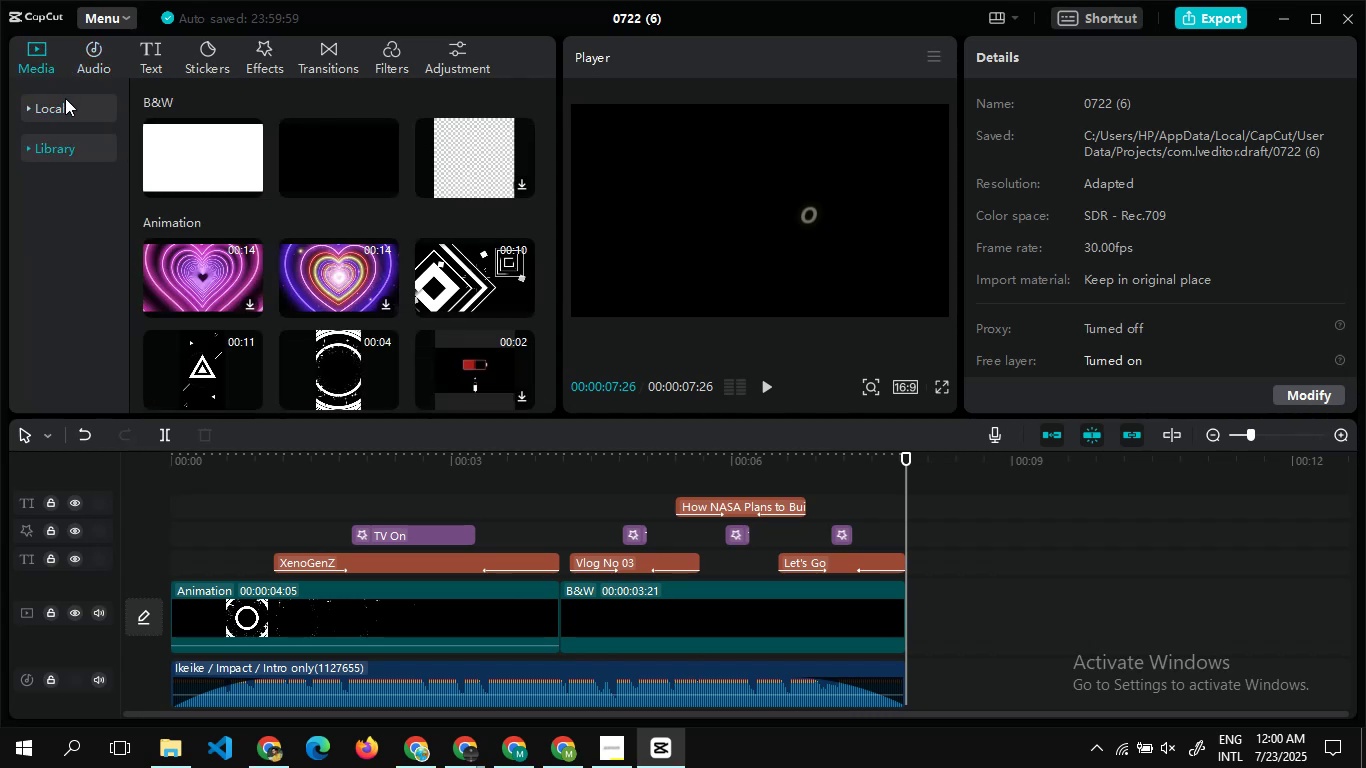 
left_click([64, 105])
 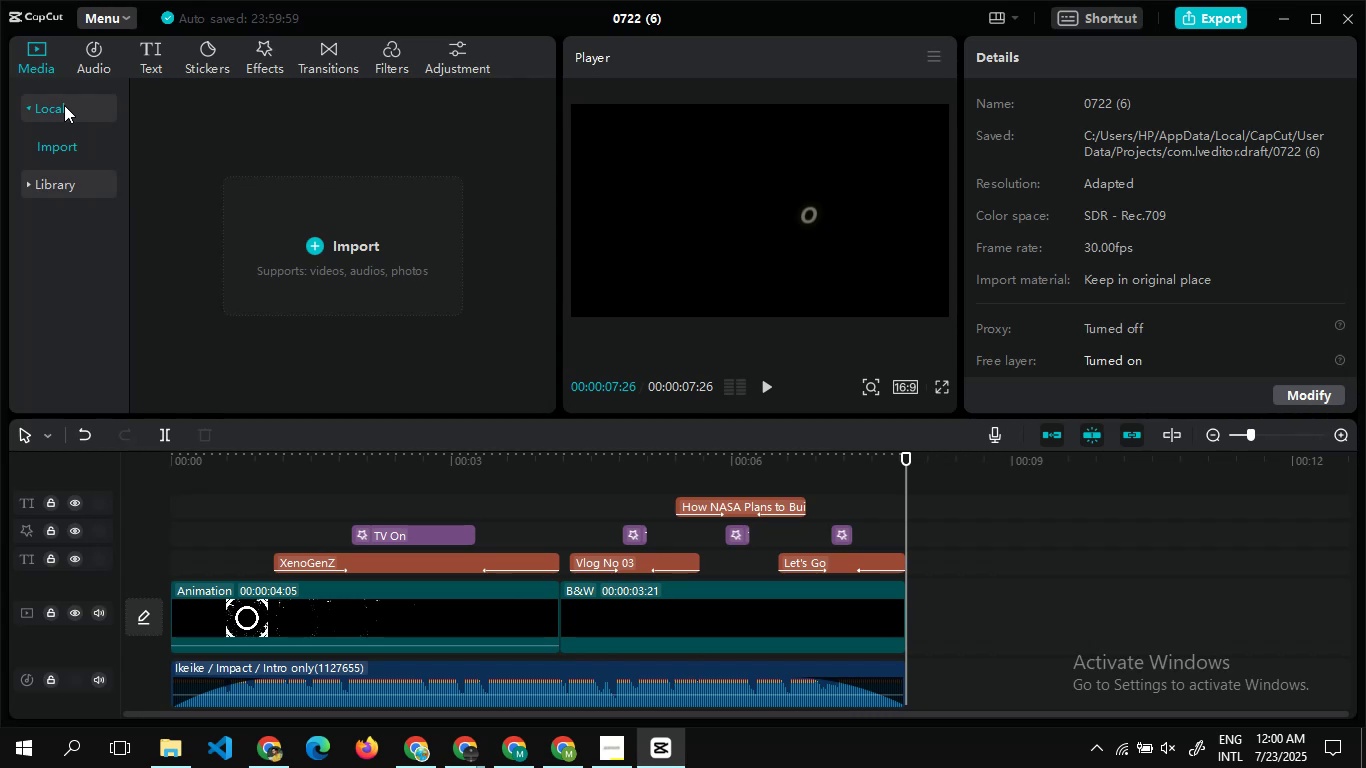 
wait(5.01)
 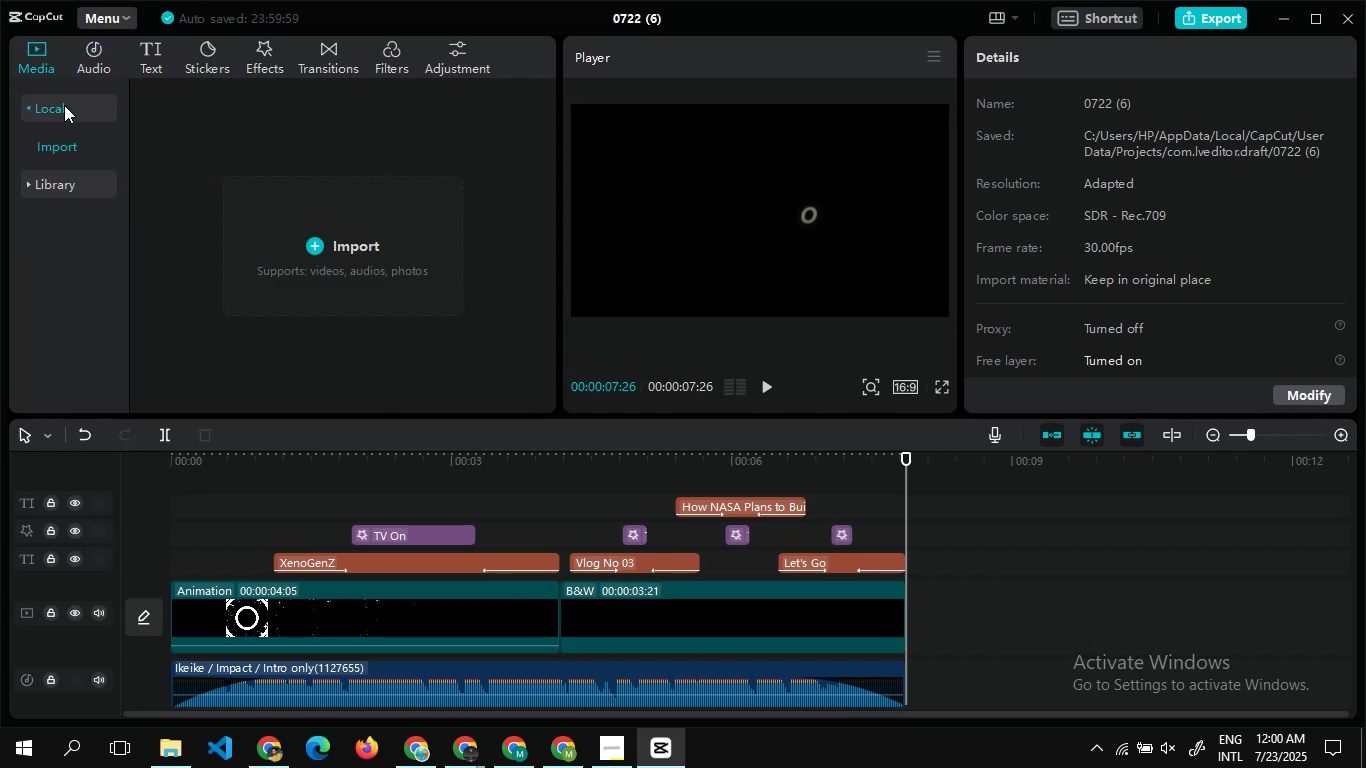 
left_click([367, 254])
 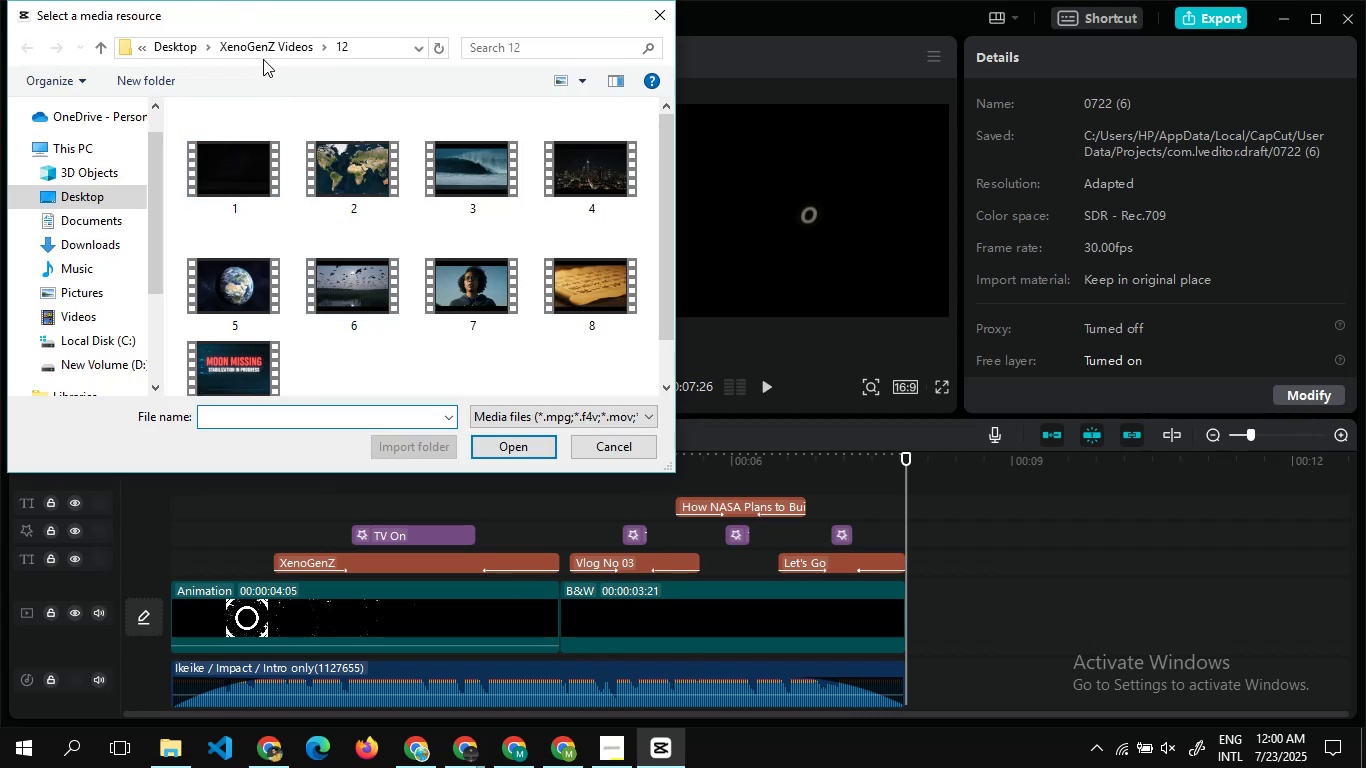 
left_click([256, 44])
 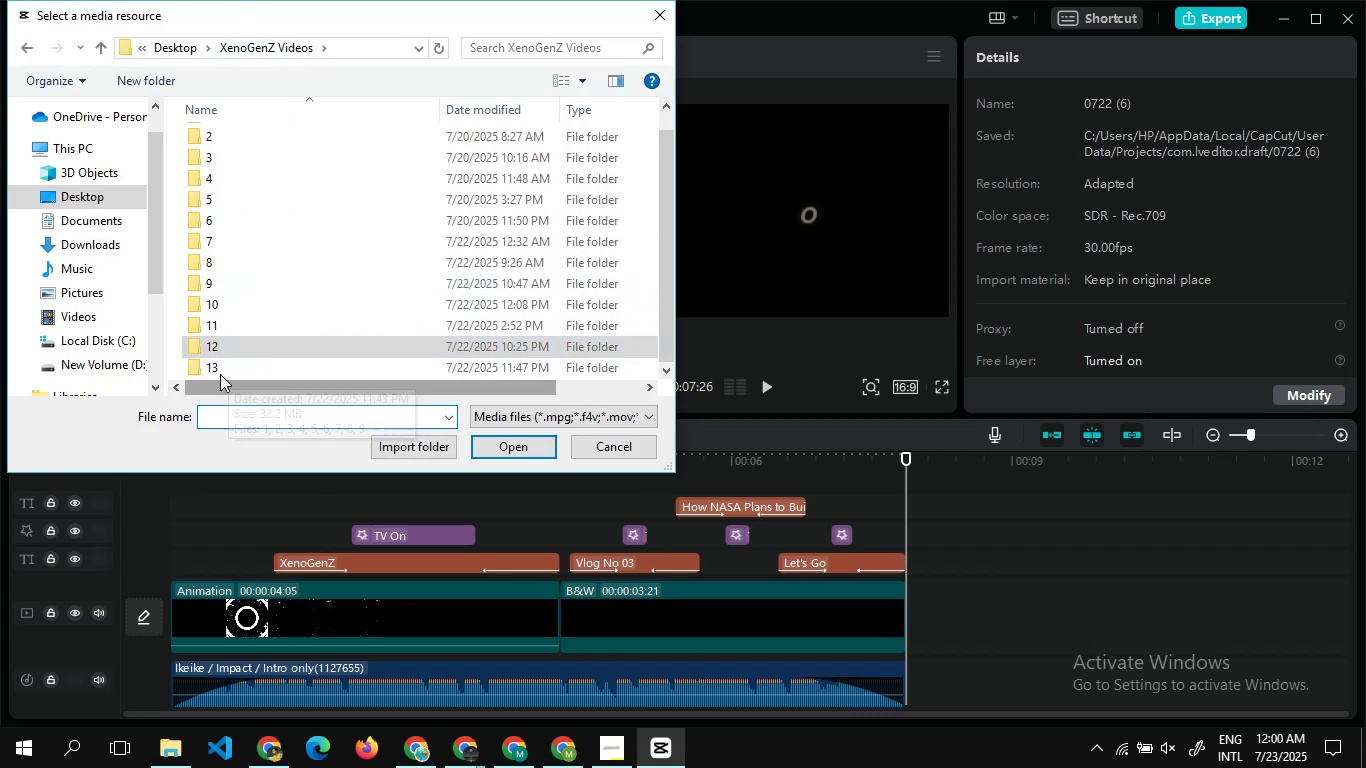 
double_click([218, 364])
 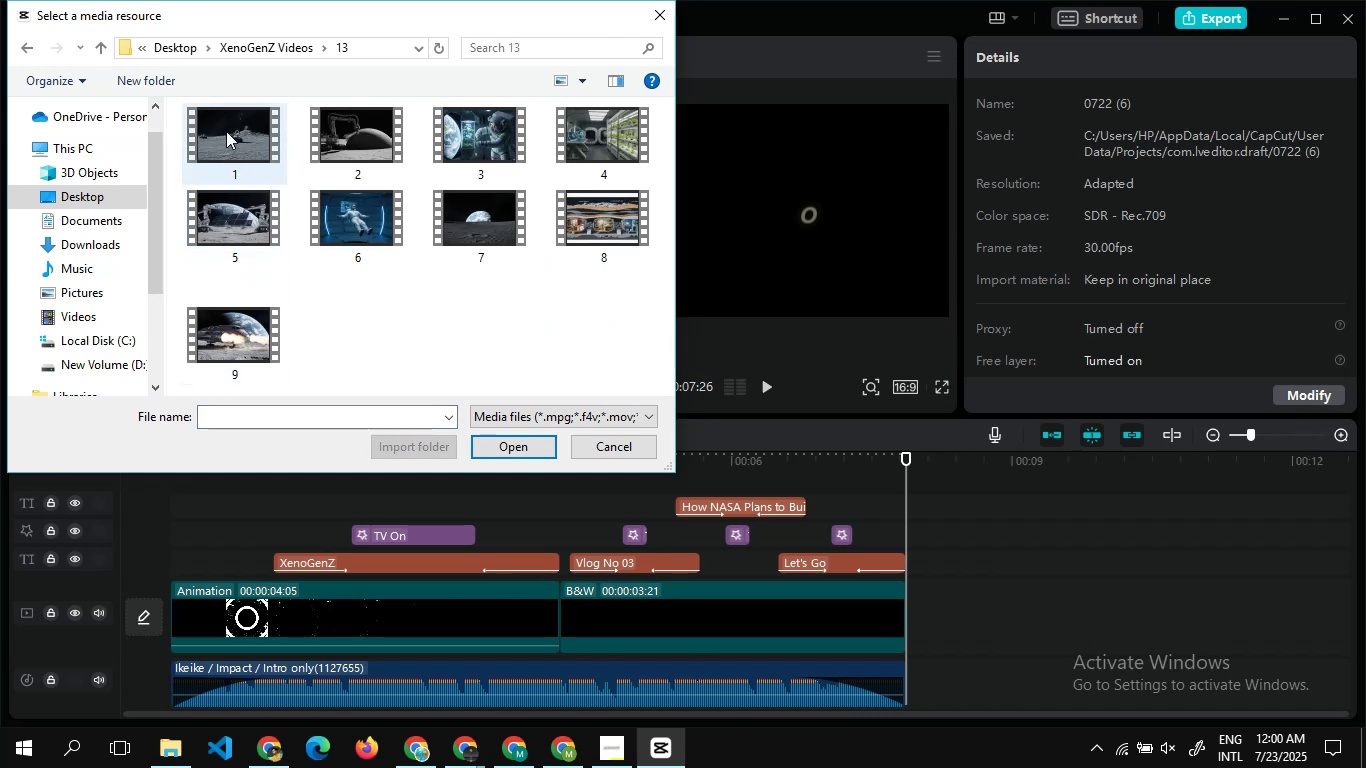 
left_click([226, 130])
 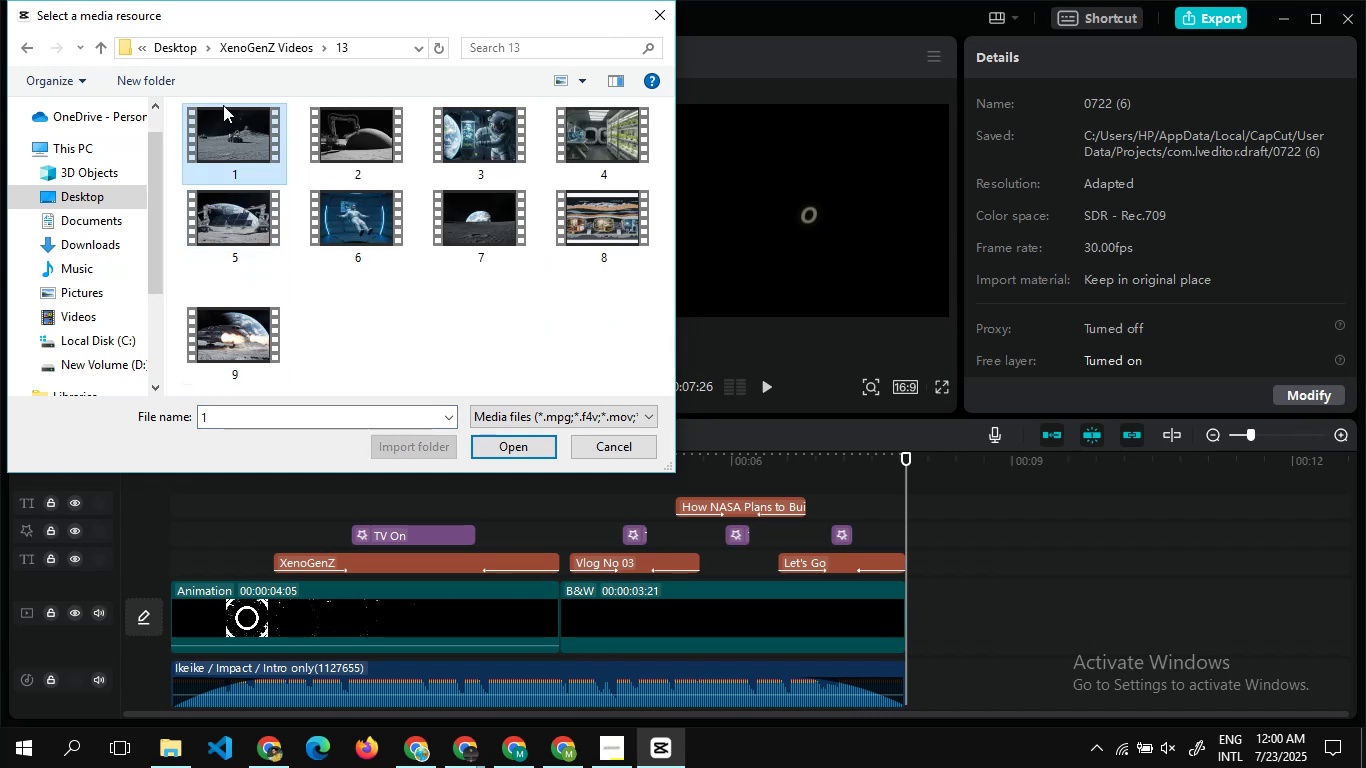 
hold_key(key=ControlLeft, duration=1.52)
left_click([316, 121])
 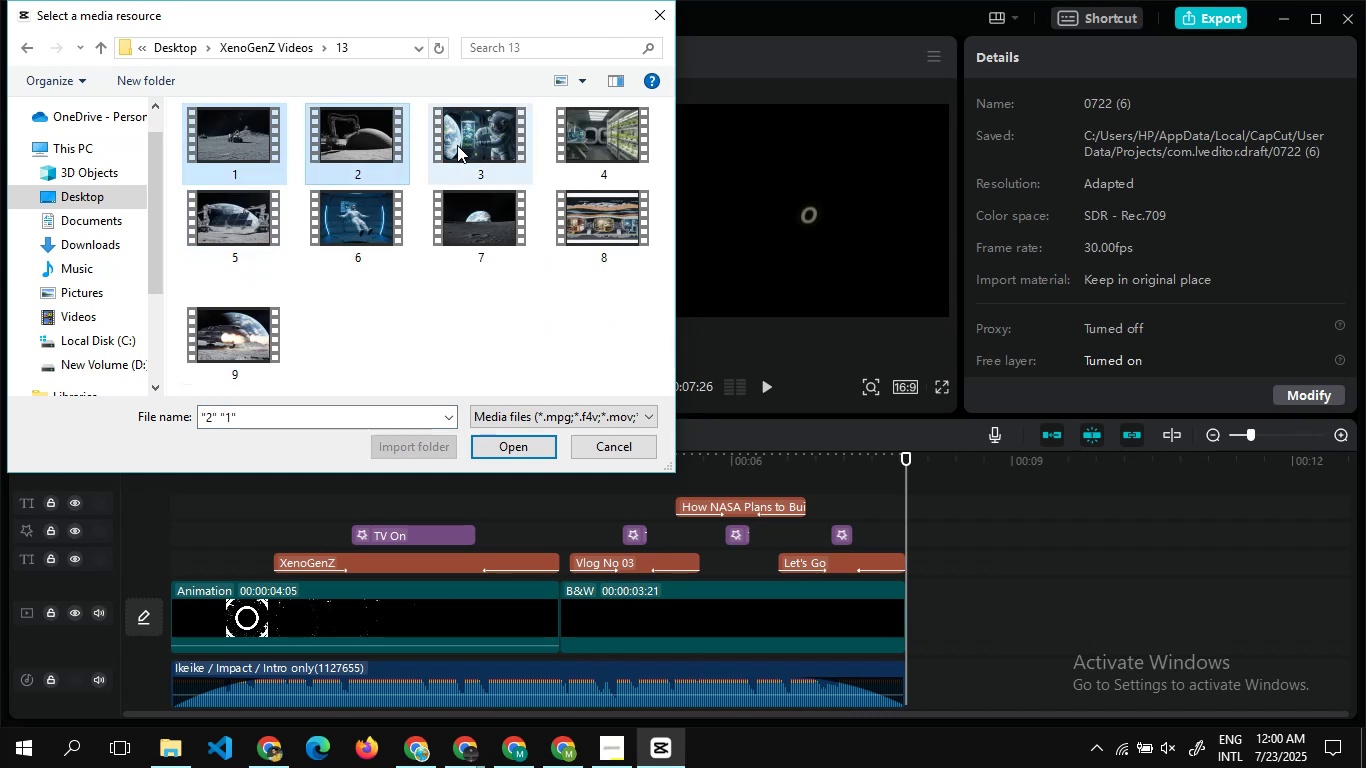 
hold_key(key=ControlLeft, duration=1.54)
left_click([467, 144])
 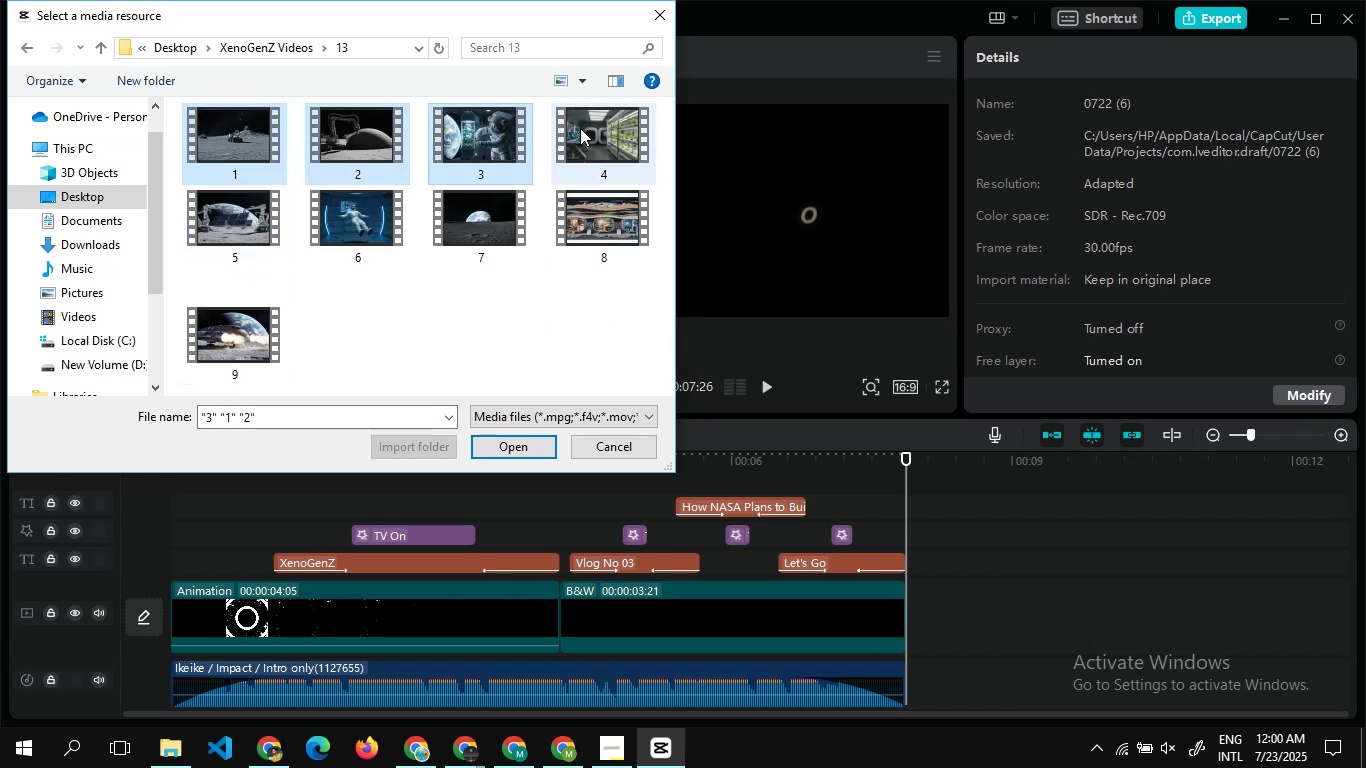 
left_click([580, 128])
 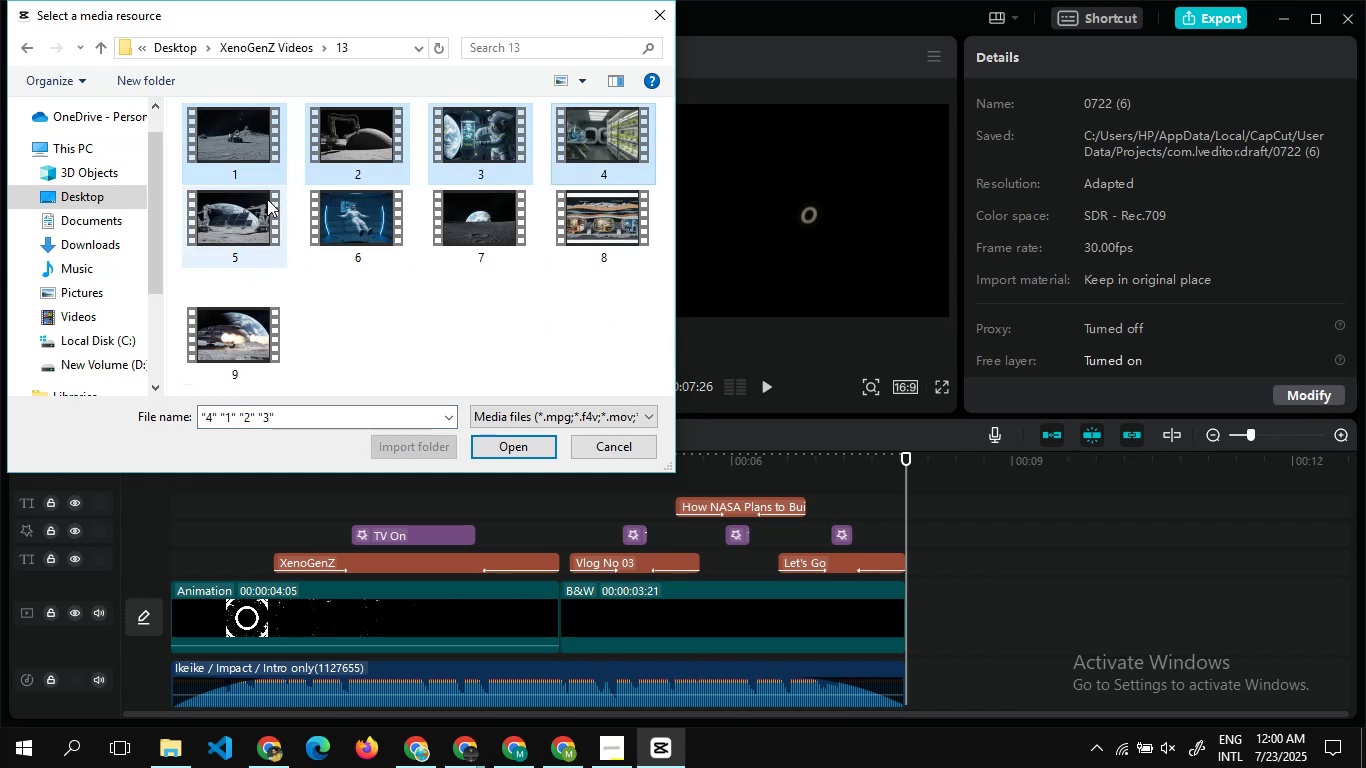 
hold_key(key=ControlLeft, duration=1.52)
left_click([267, 200])
 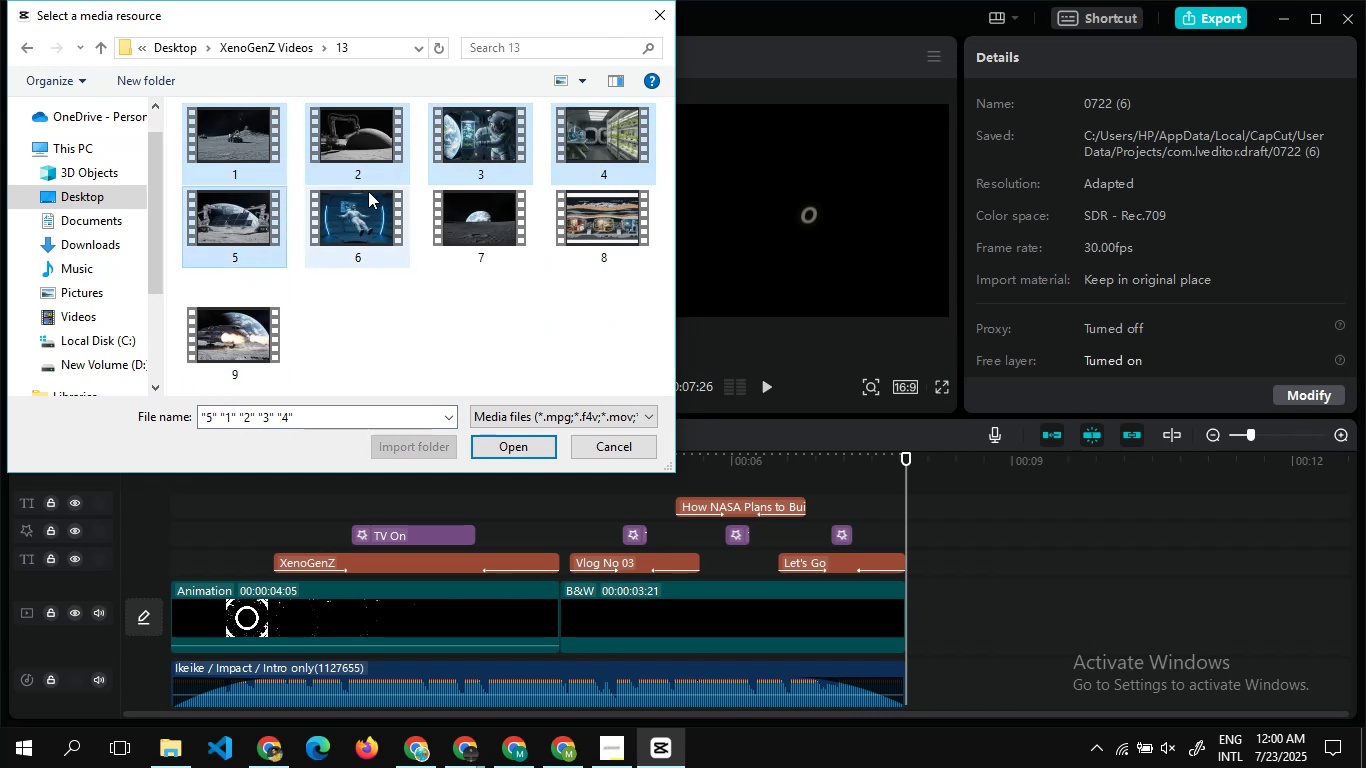 
left_click([368, 191])
 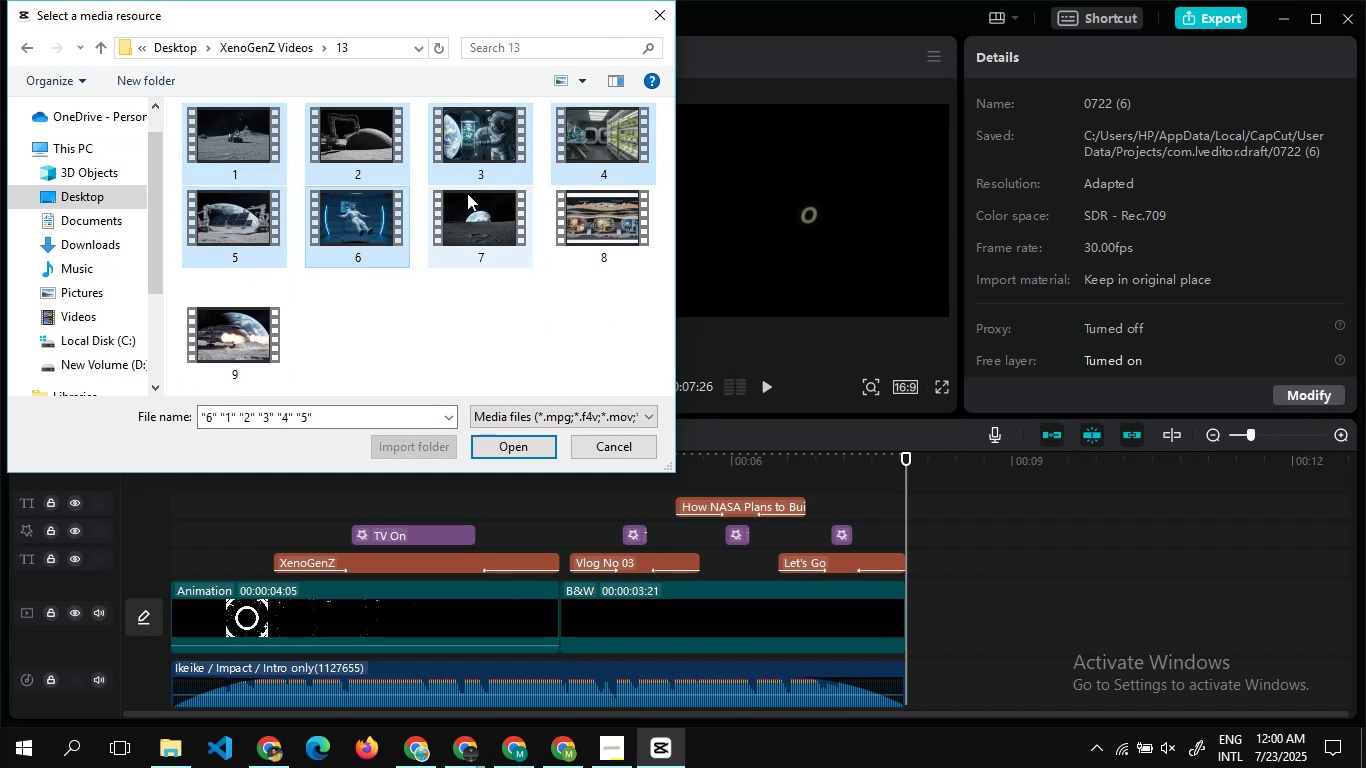 
hold_key(key=ControlLeft, duration=1.52)
left_click([467, 193])
 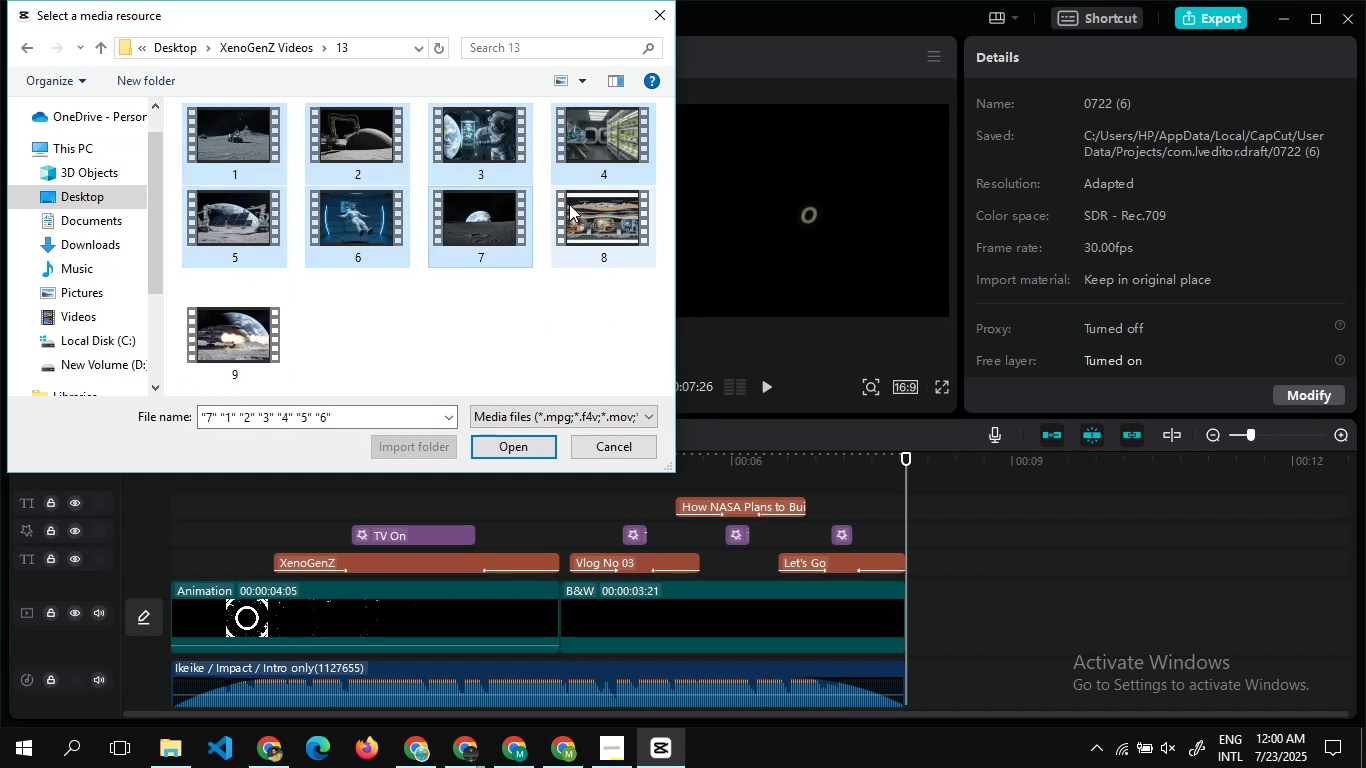 
left_click([569, 204])
 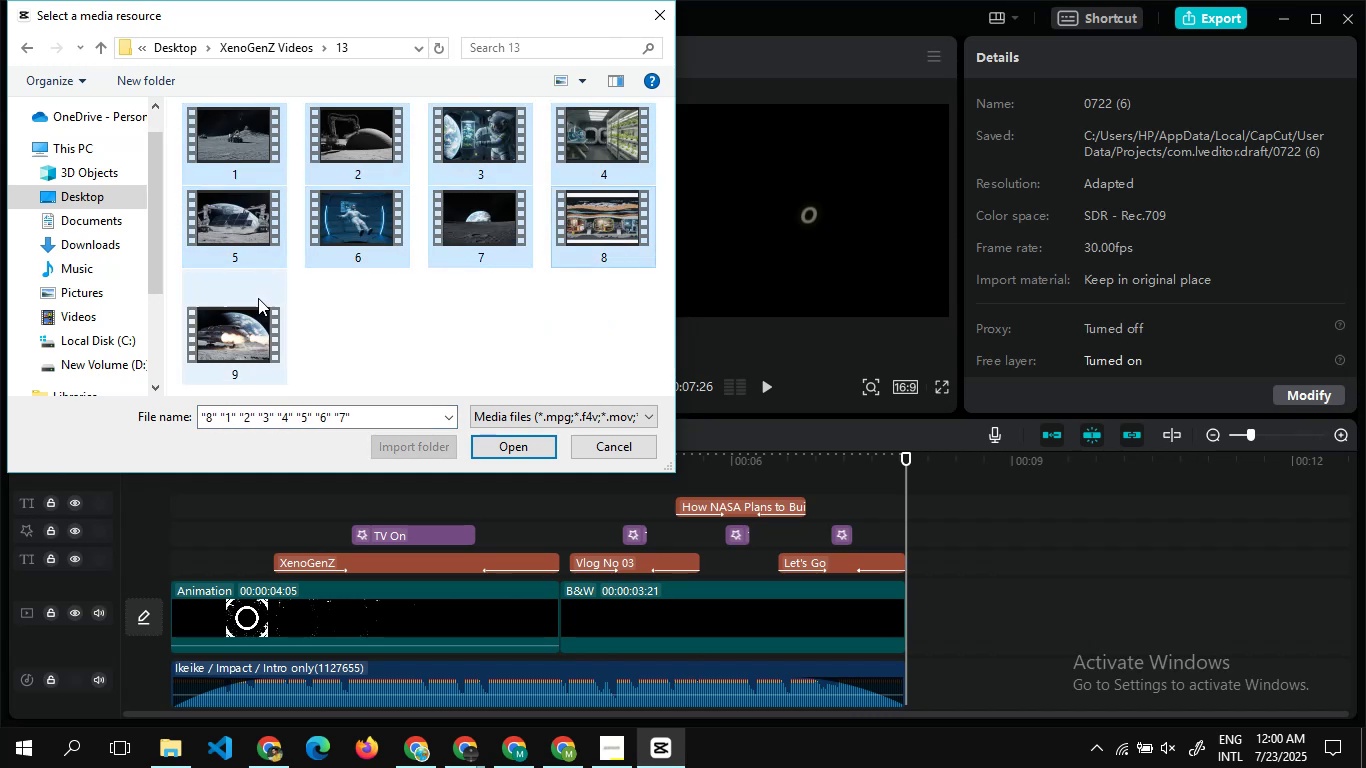 
hold_key(key=ControlLeft, duration=0.66)
left_click([232, 315])
 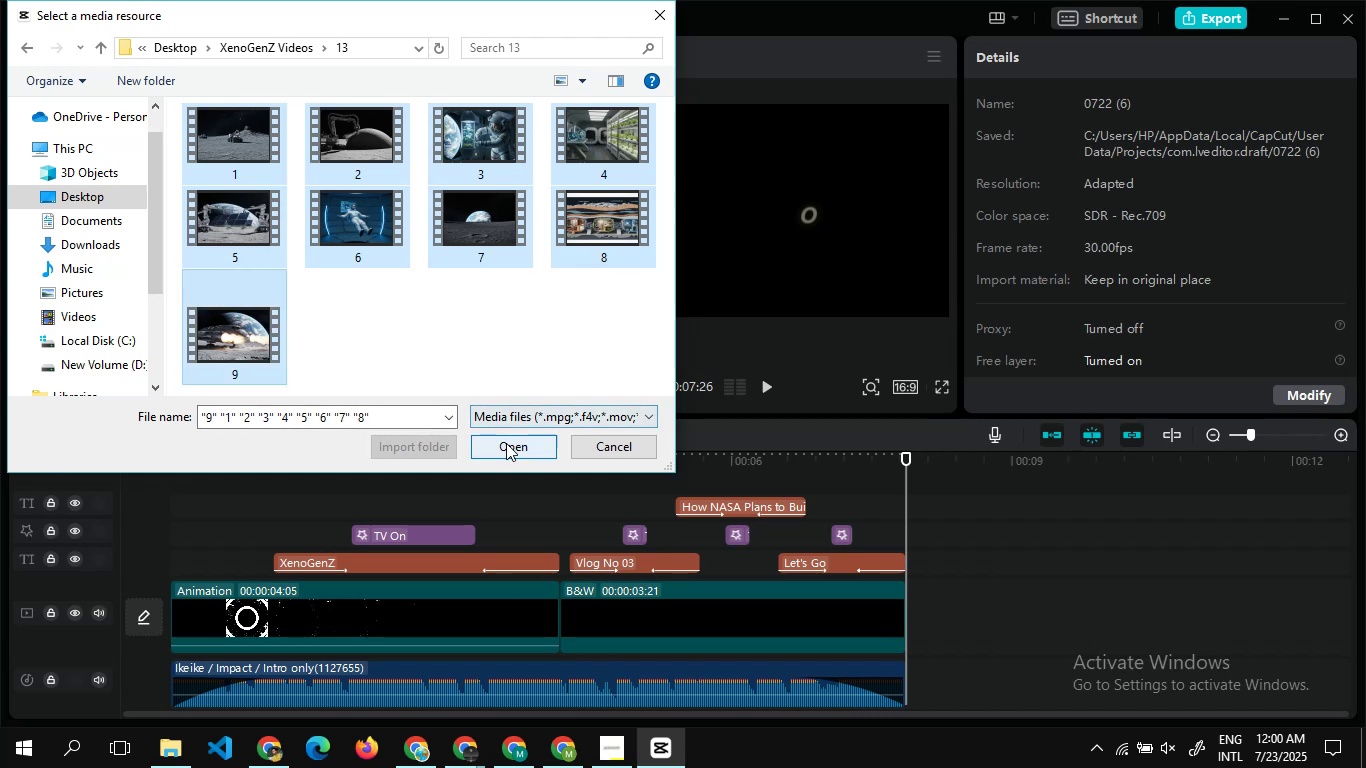 
left_click([506, 443])
 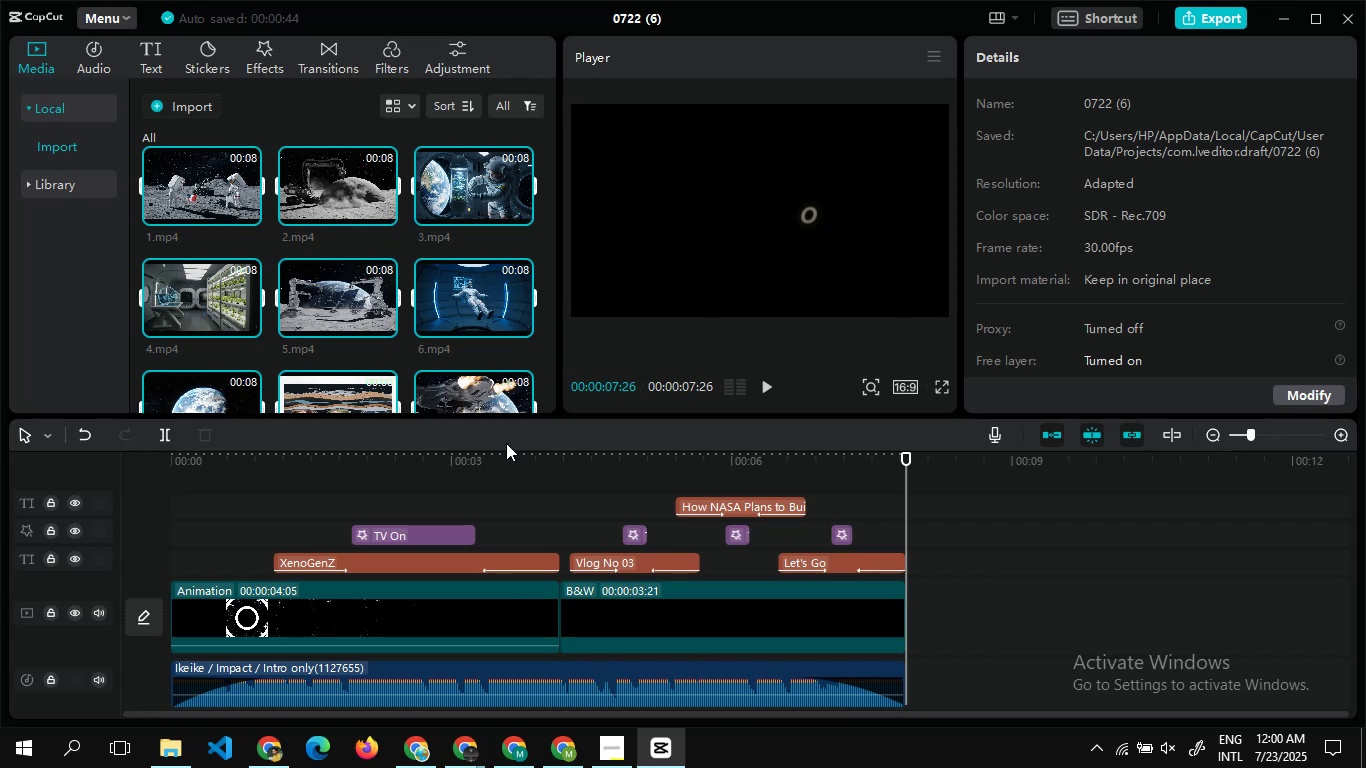 
wait(19.38)
 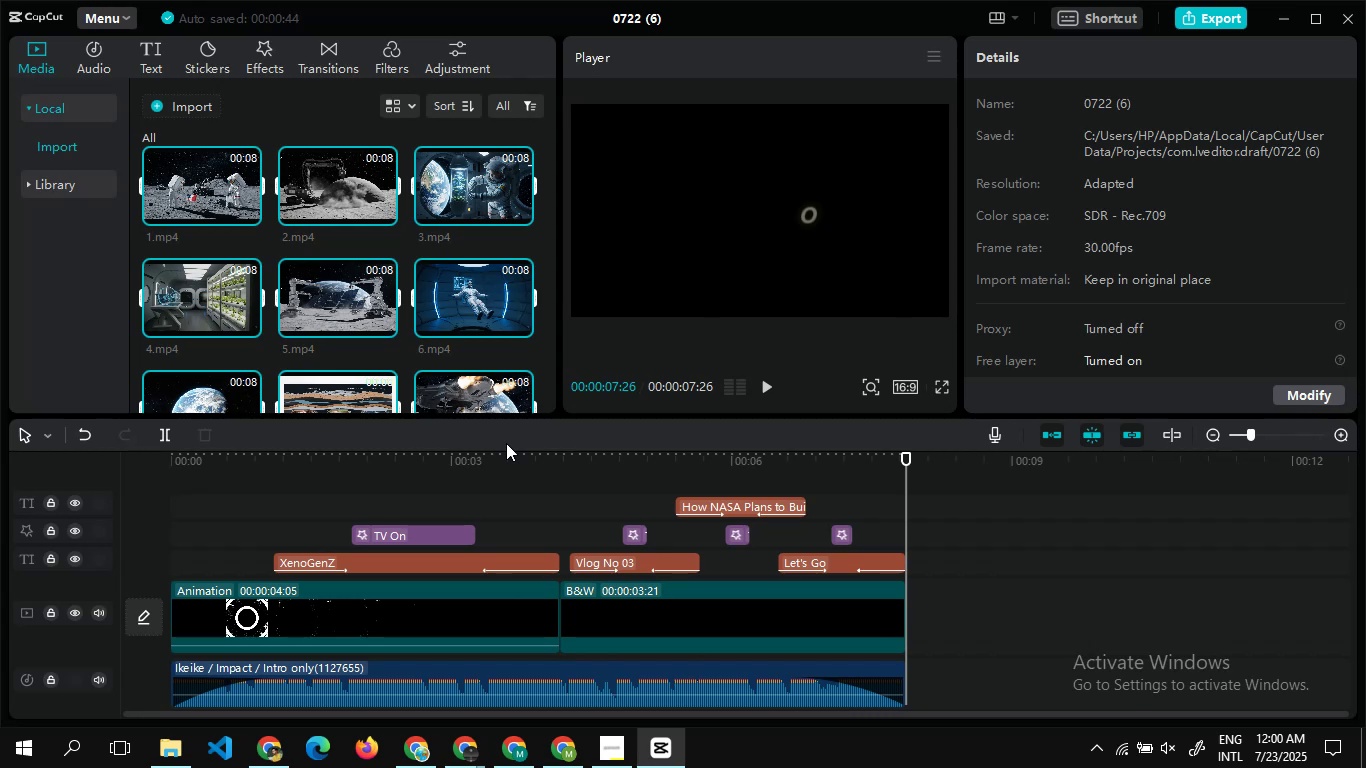 
left_click([208, 181])
 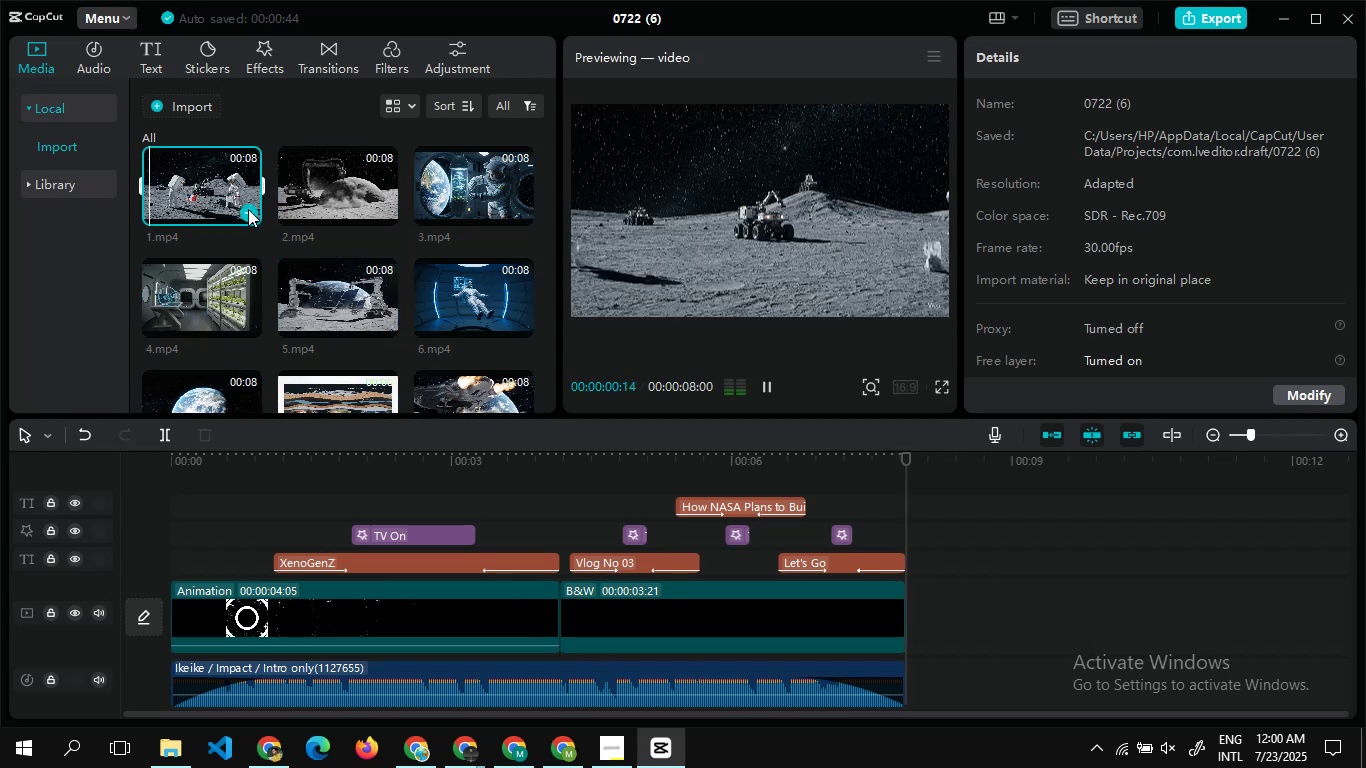 
left_click([248, 209])
 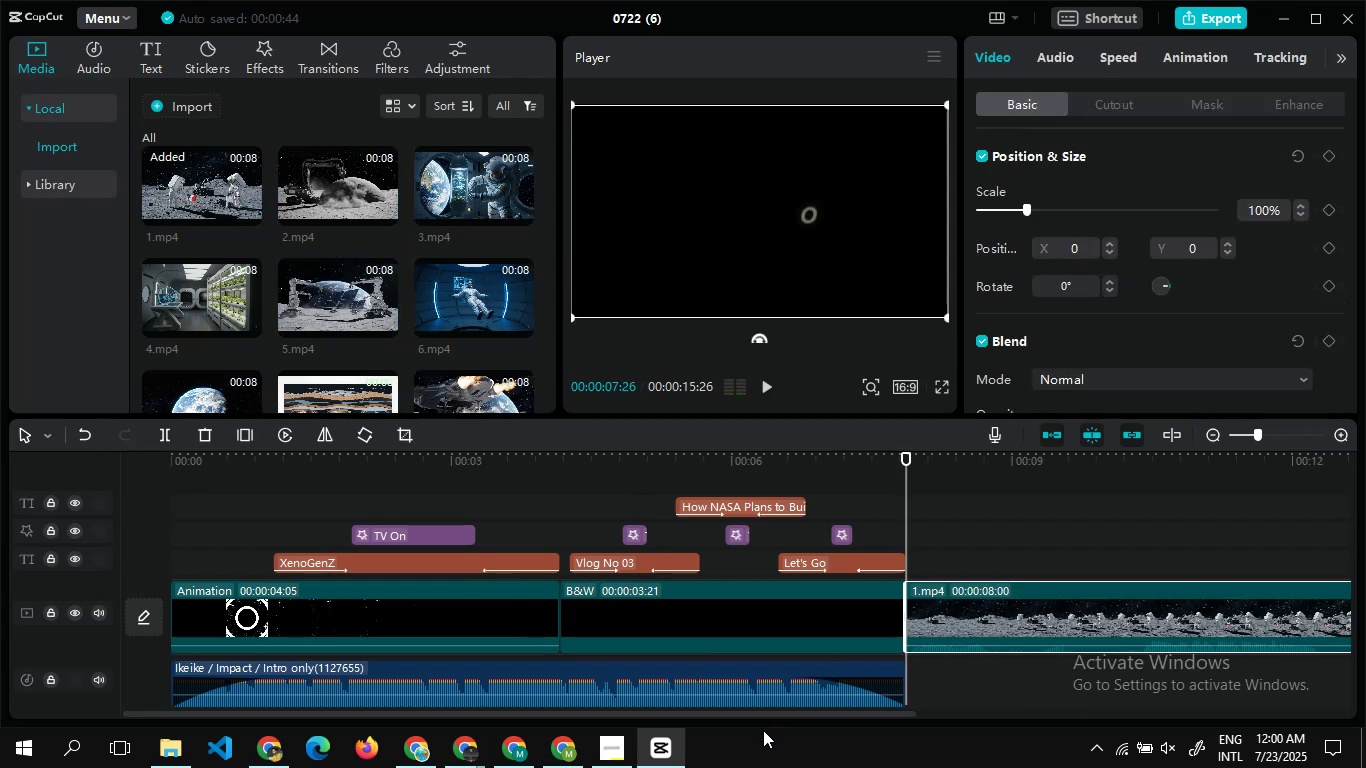 
left_click_drag(start_coordinate=[757, 711], to_coordinate=[912, 699])
 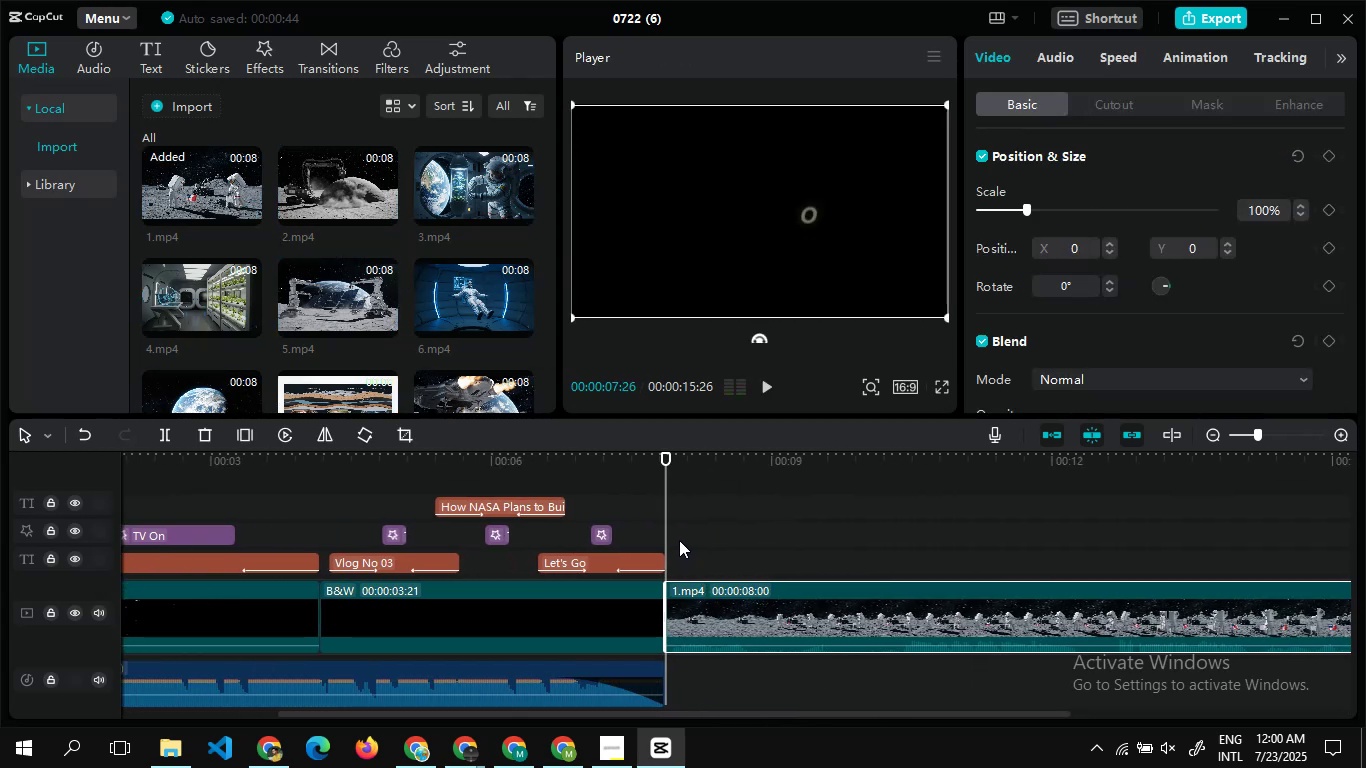 
double_click([679, 540])
 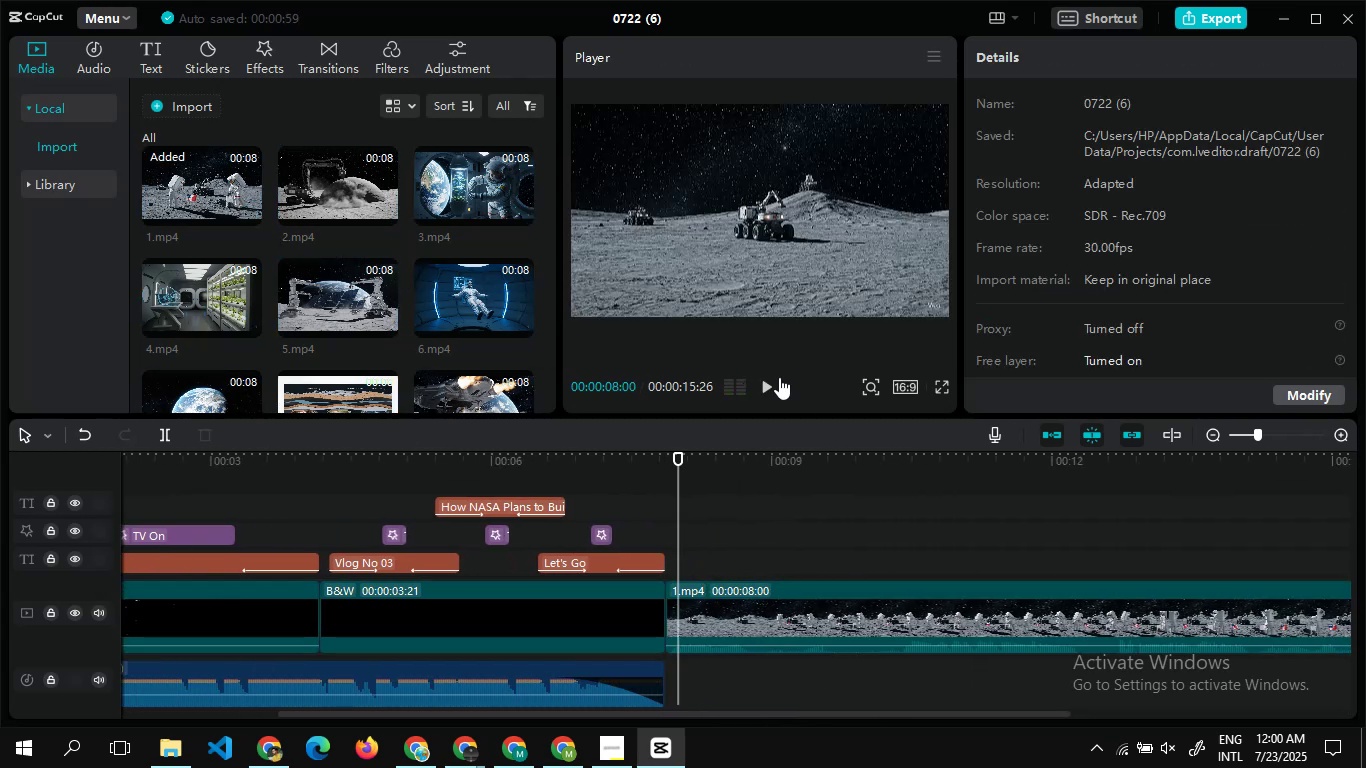 
left_click([768, 384])
 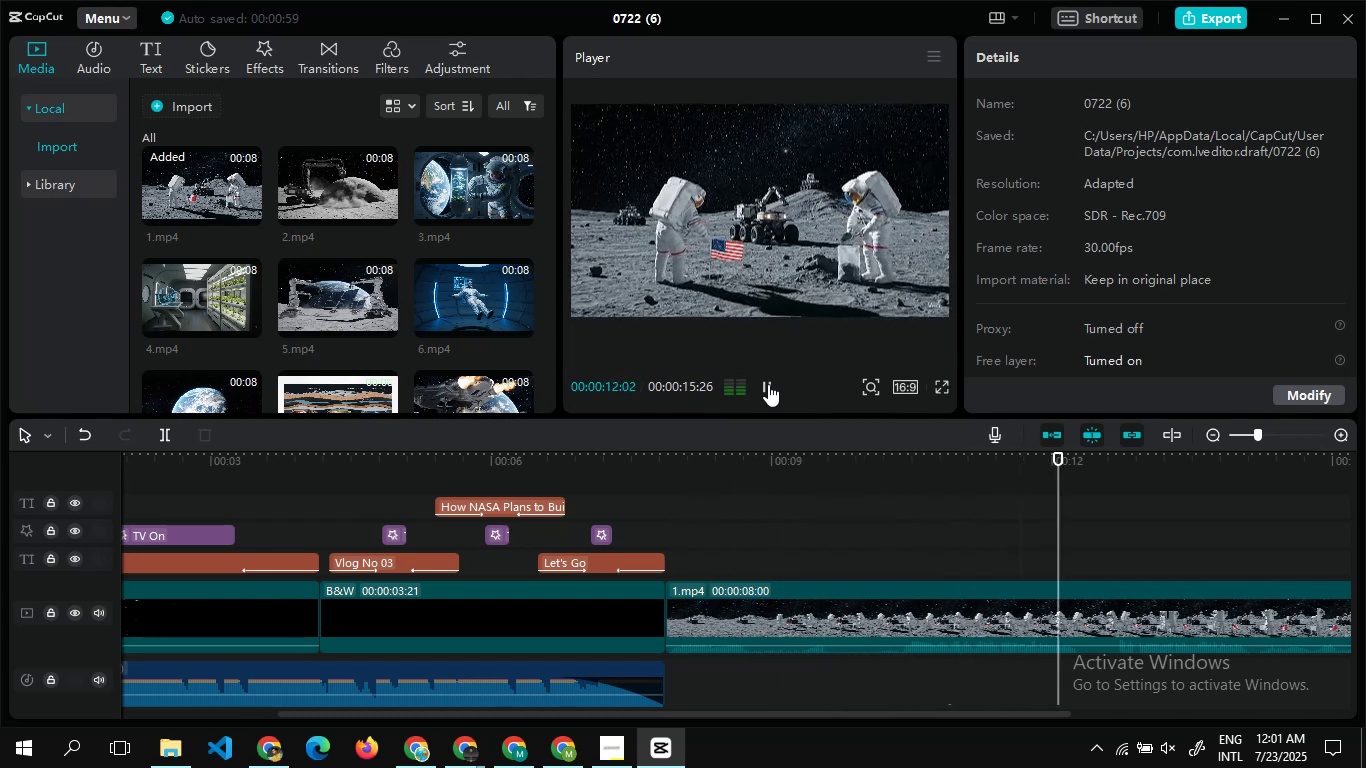 
wait(5.88)
 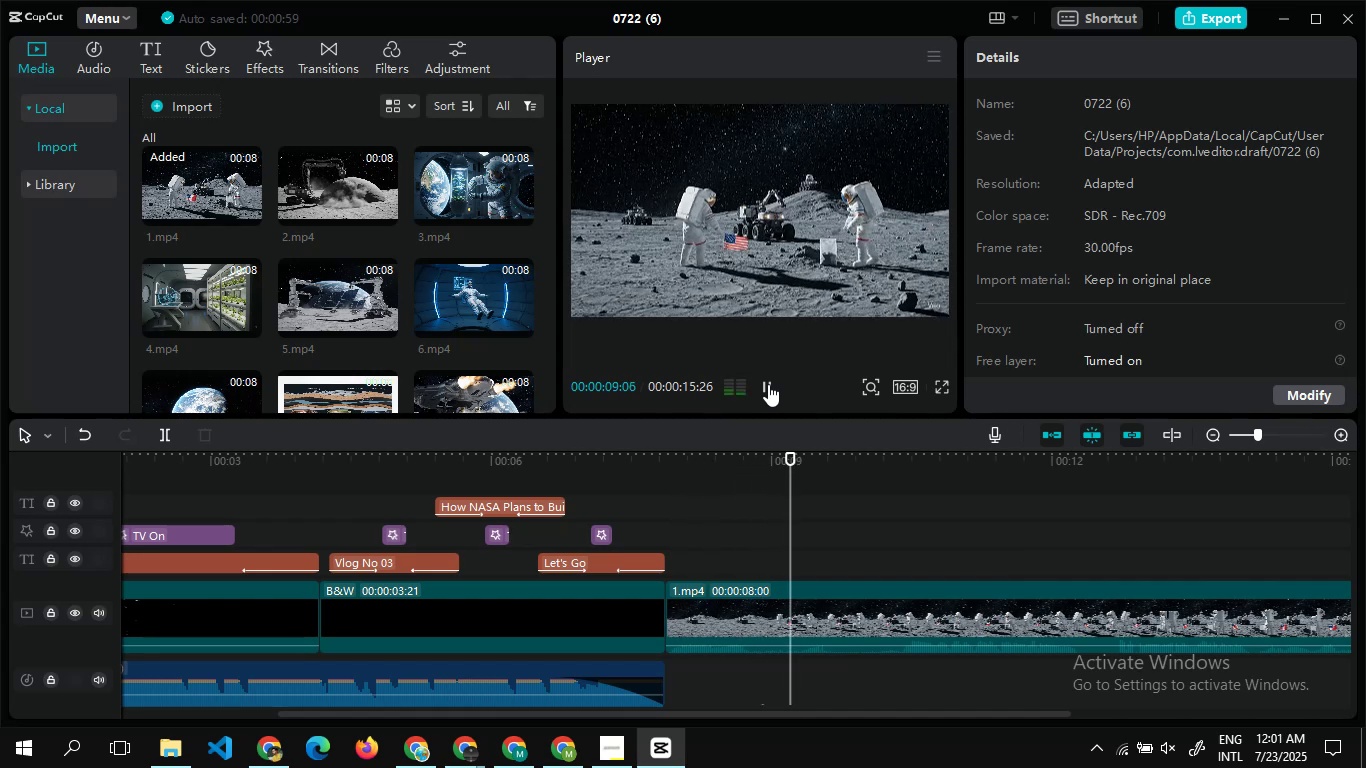 
left_click_drag(start_coordinate=[727, 711], to_coordinate=[979, 678])
 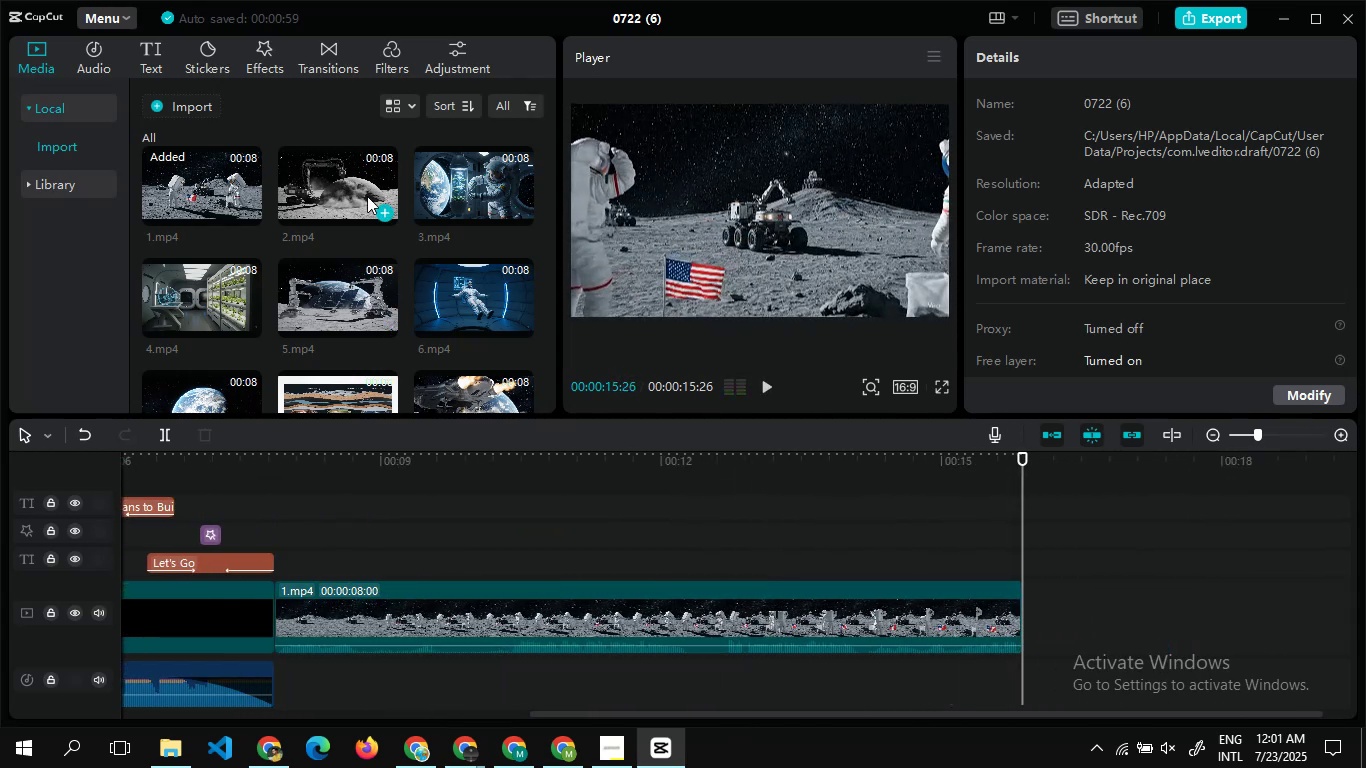 
left_click([386, 215])
 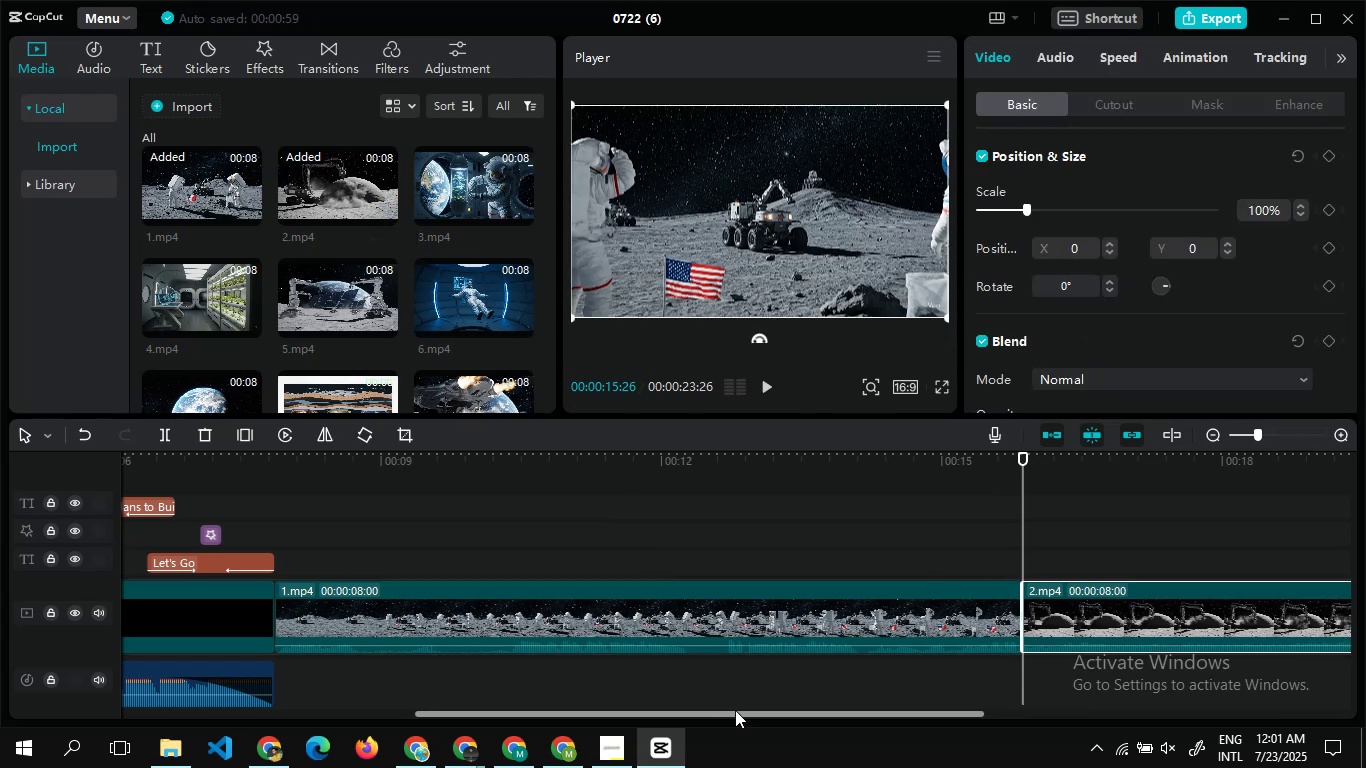 
left_click_drag(start_coordinate=[744, 717], to_coordinate=[836, 704])
 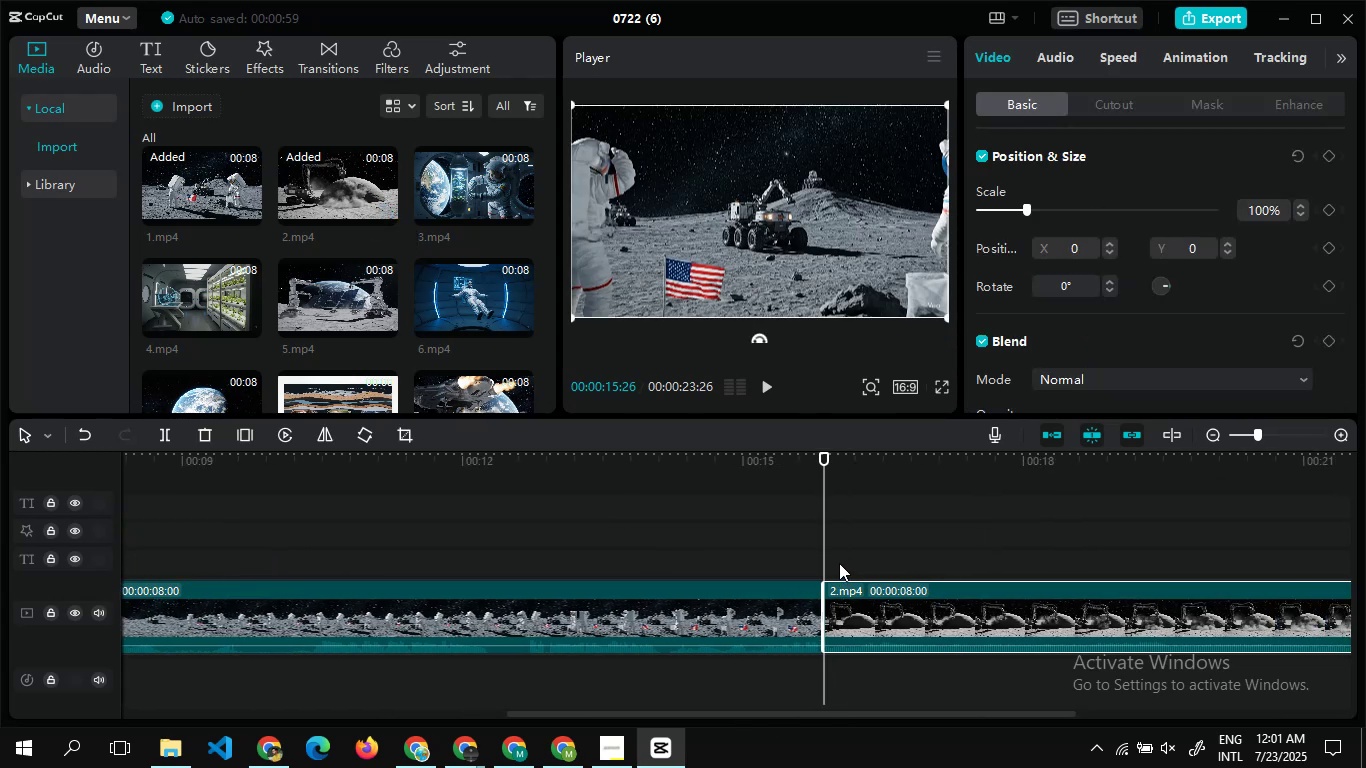 
left_click([839, 563])
 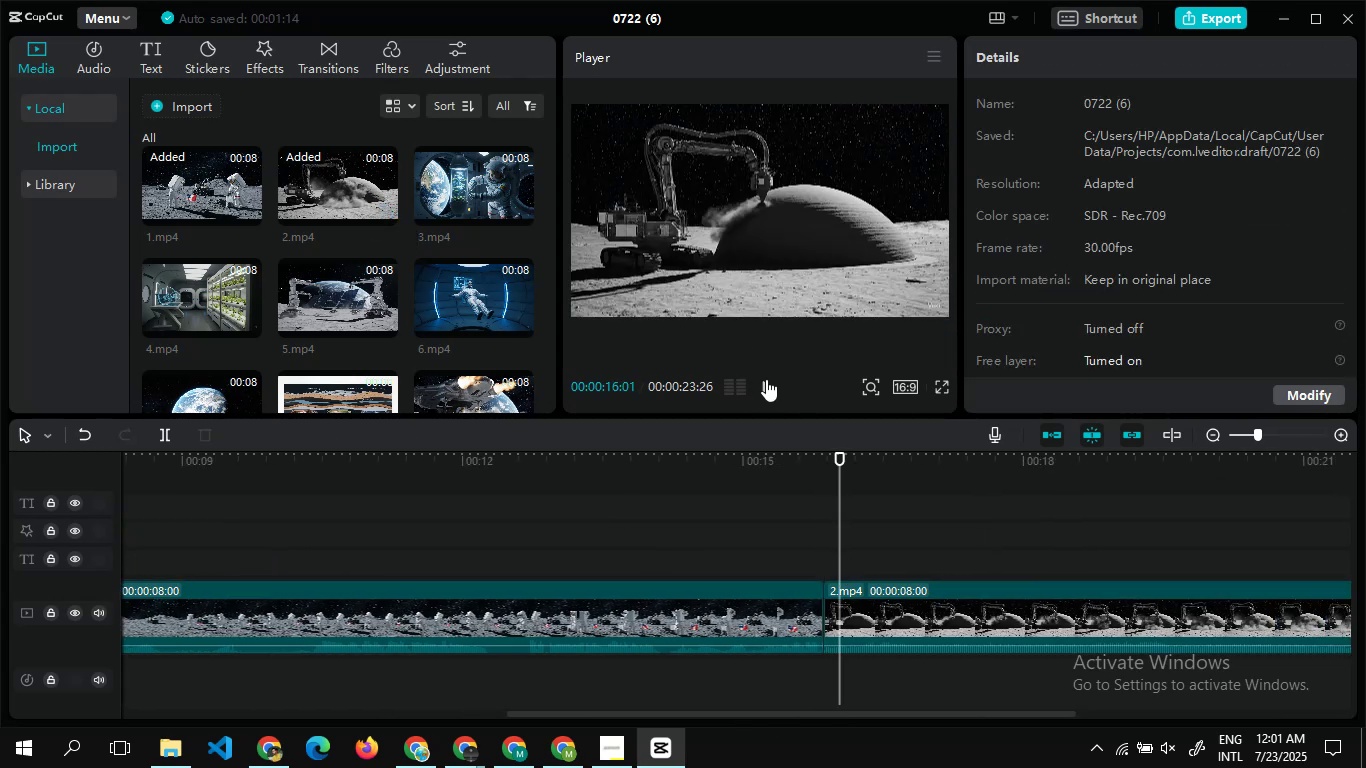 
left_click([767, 379])
 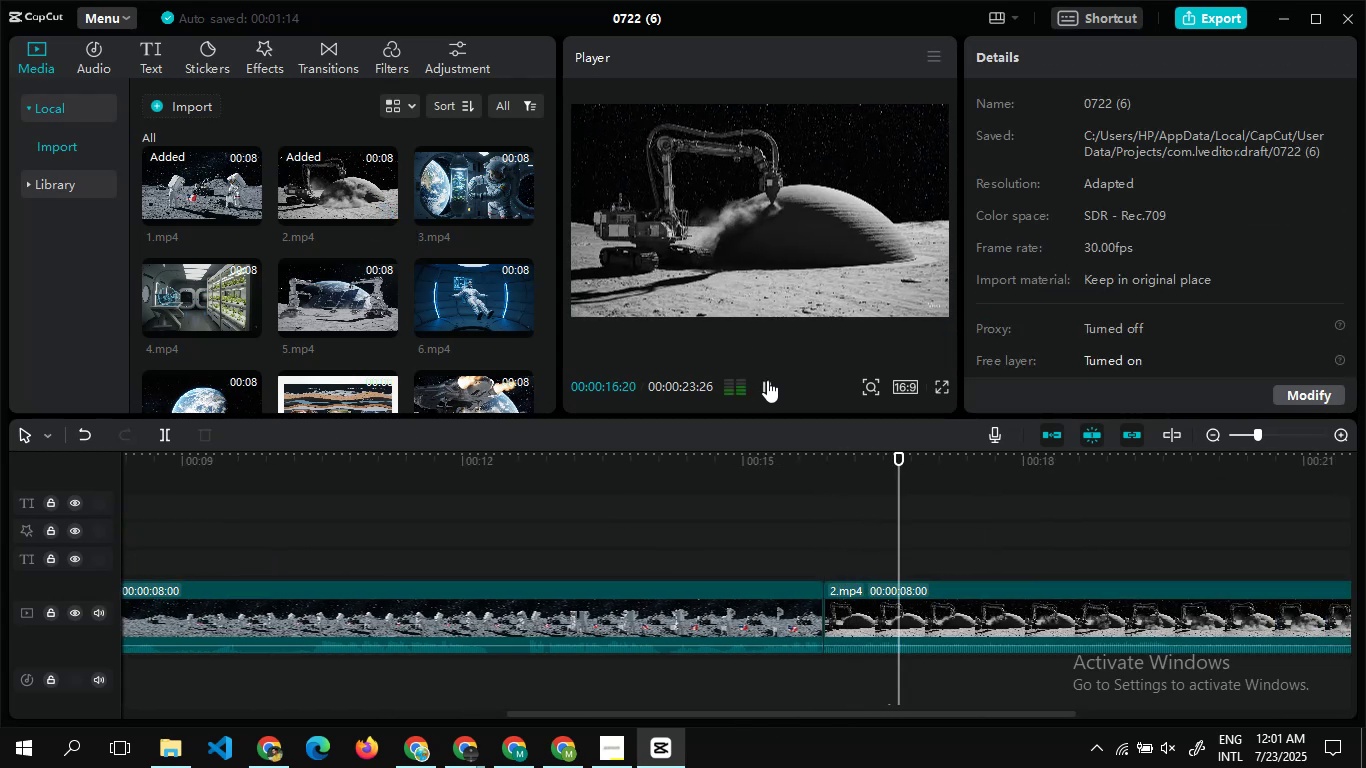 
left_click([767, 380])
 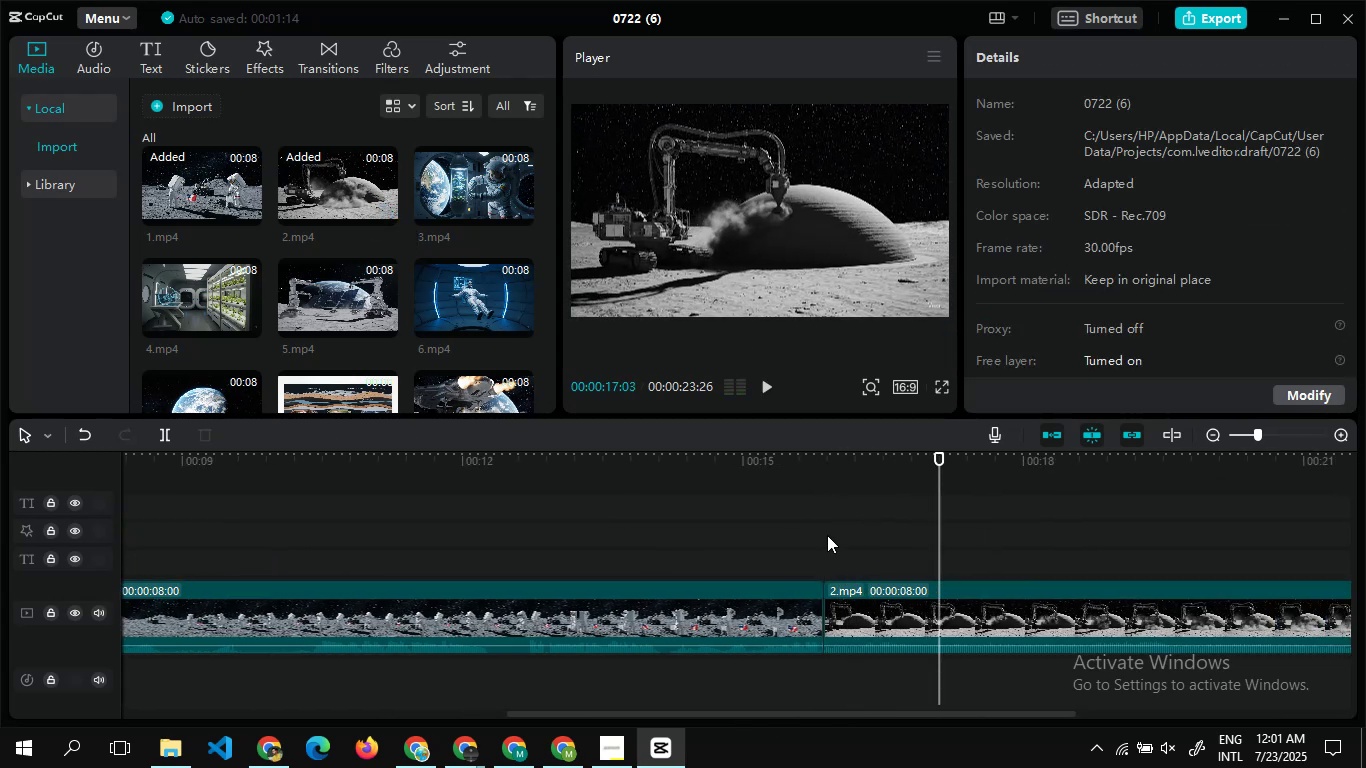 
double_click([827, 535])
 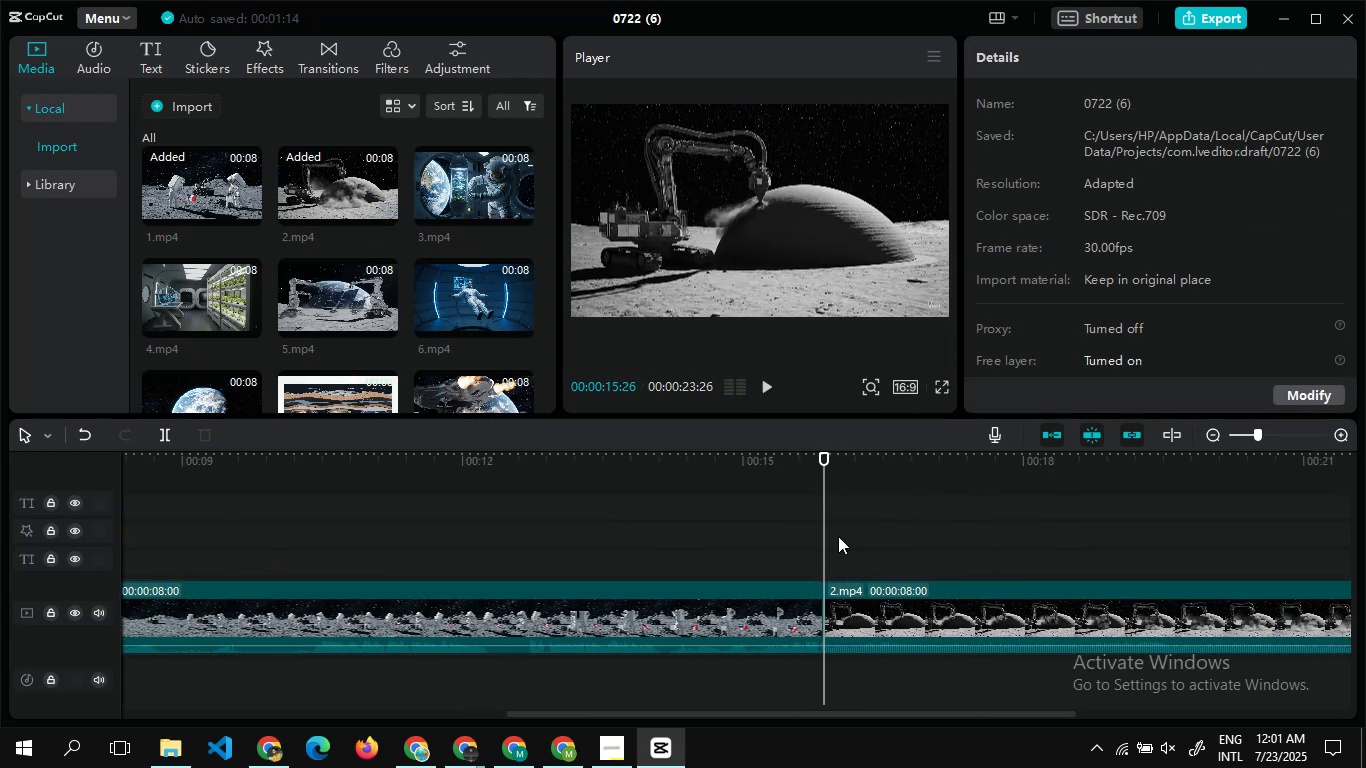 
double_click([838, 536])
 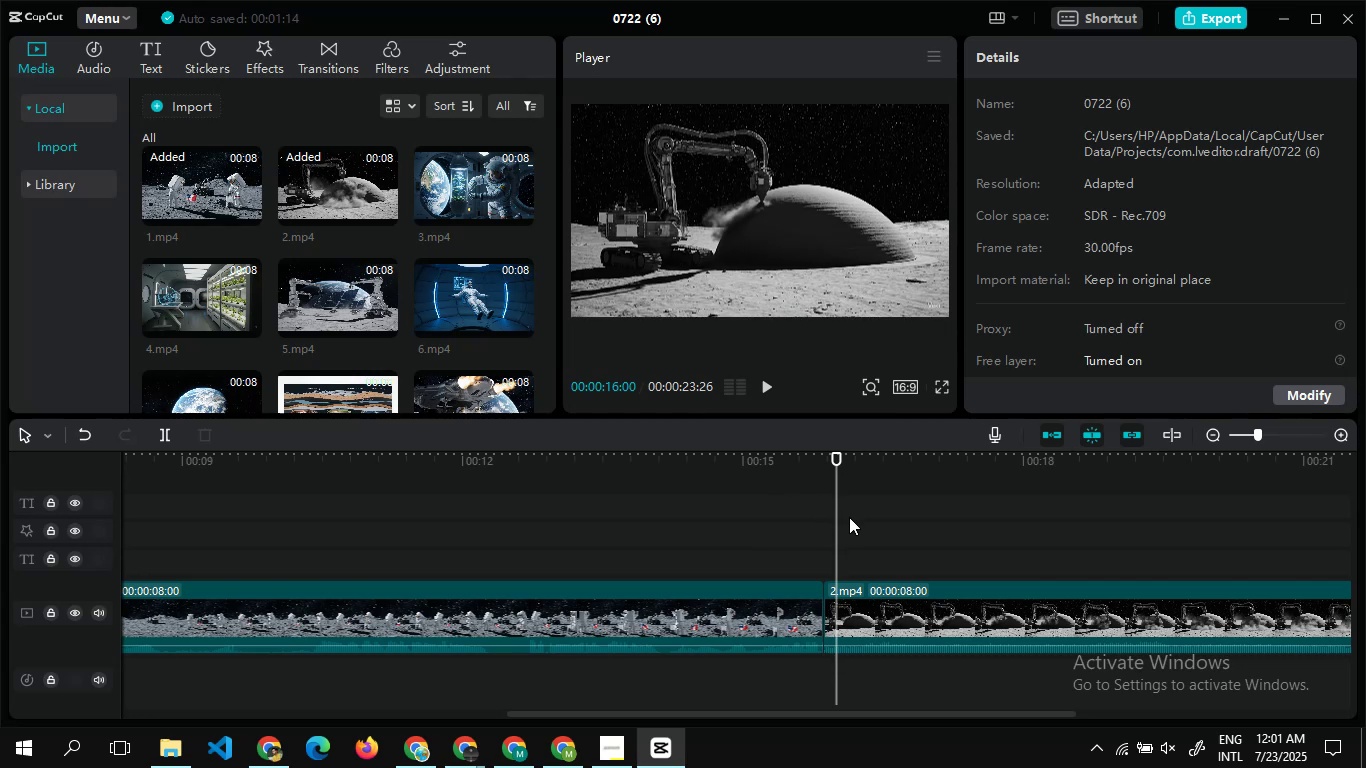 
double_click([858, 521])
 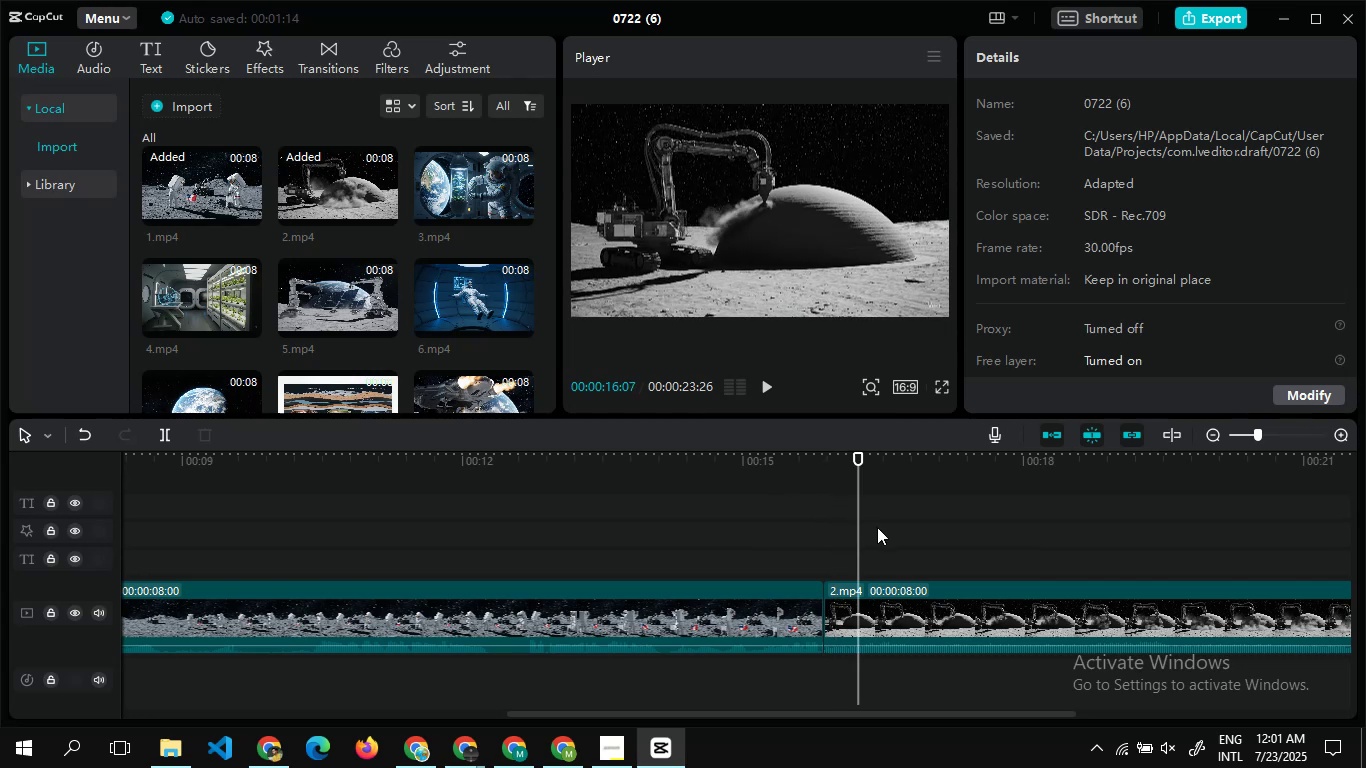 
double_click([877, 527])
 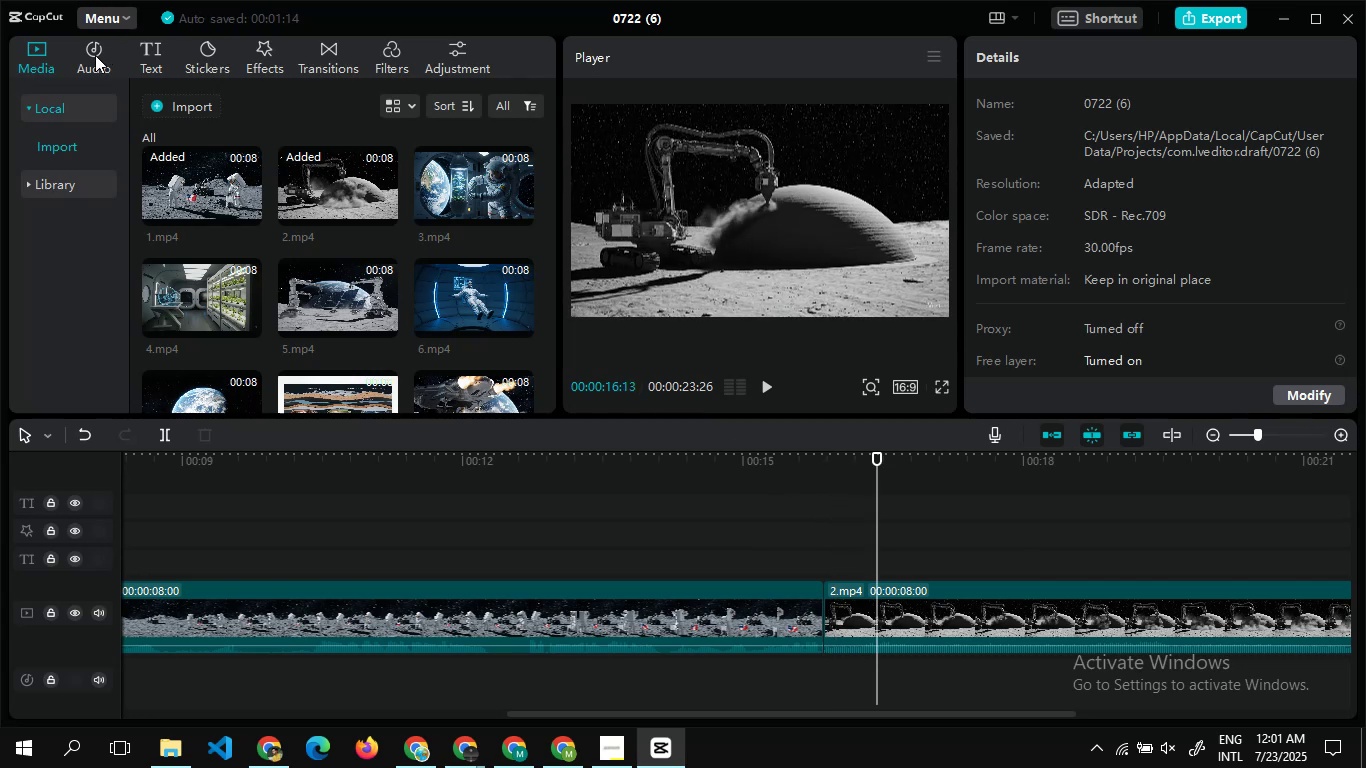 
left_click([138, 60])
 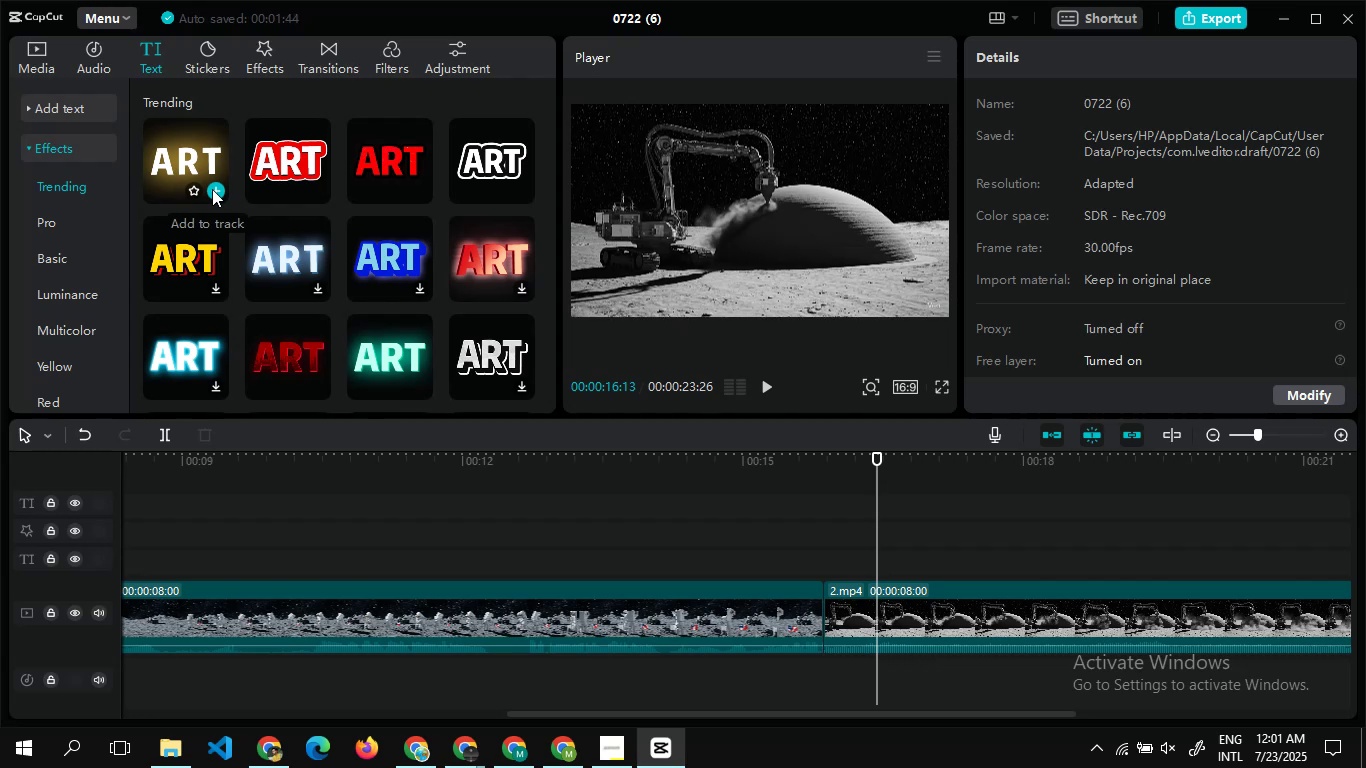 
wait(23.9)
 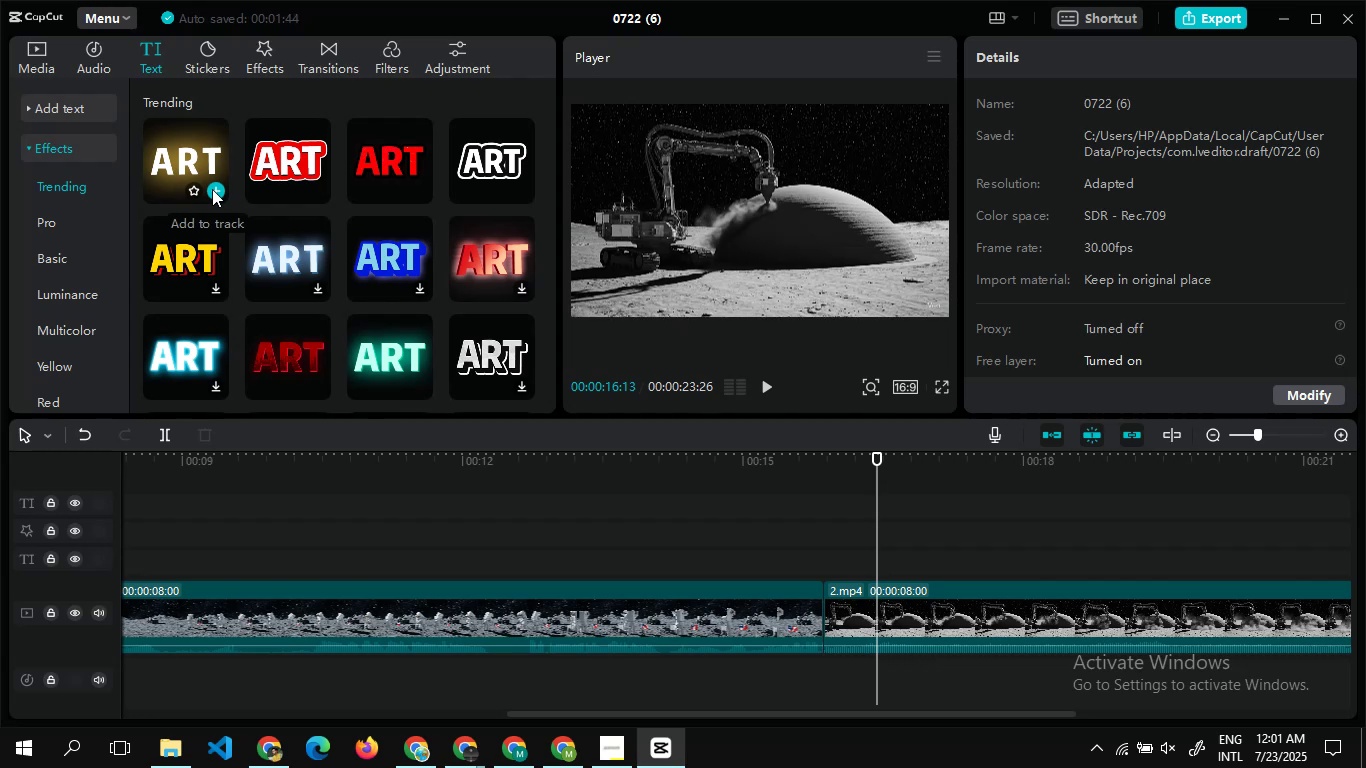 
left_click([319, 189])
 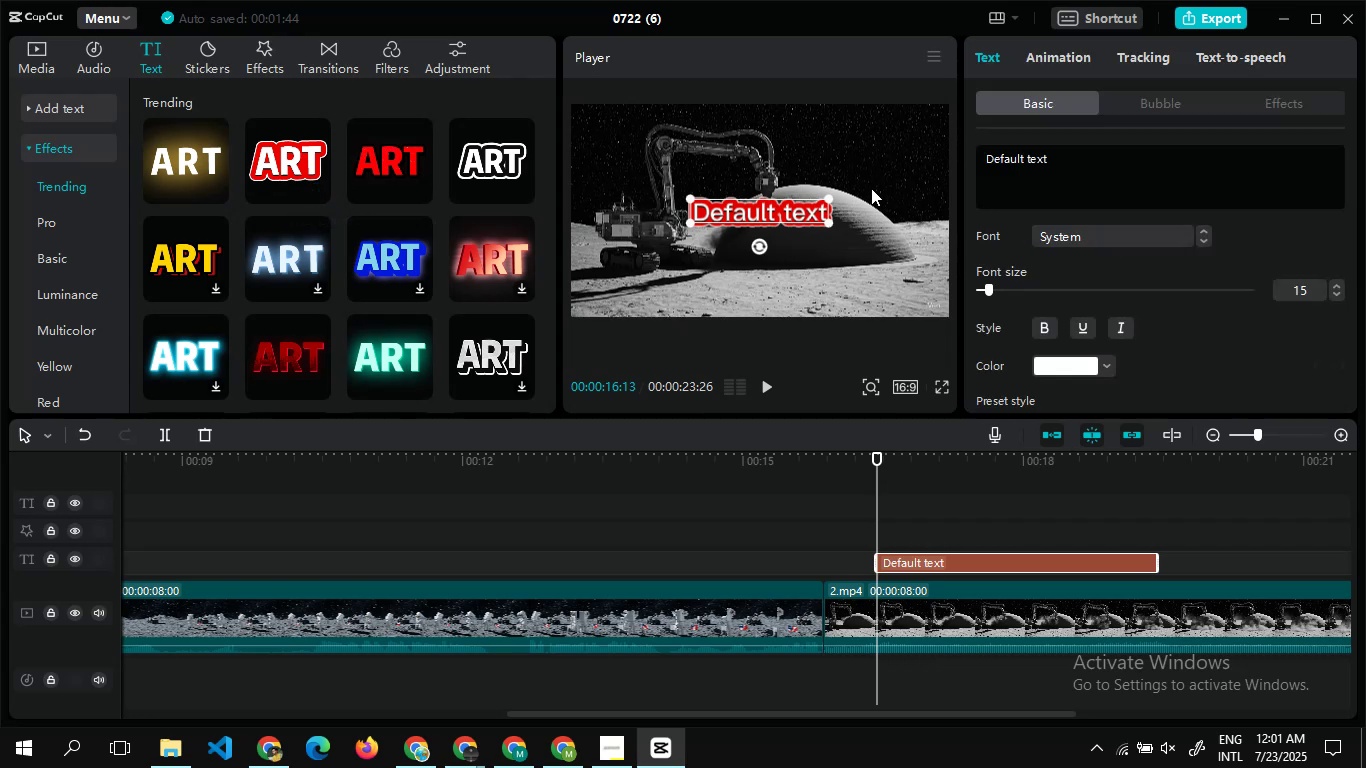 
mouse_move([396, 748])
 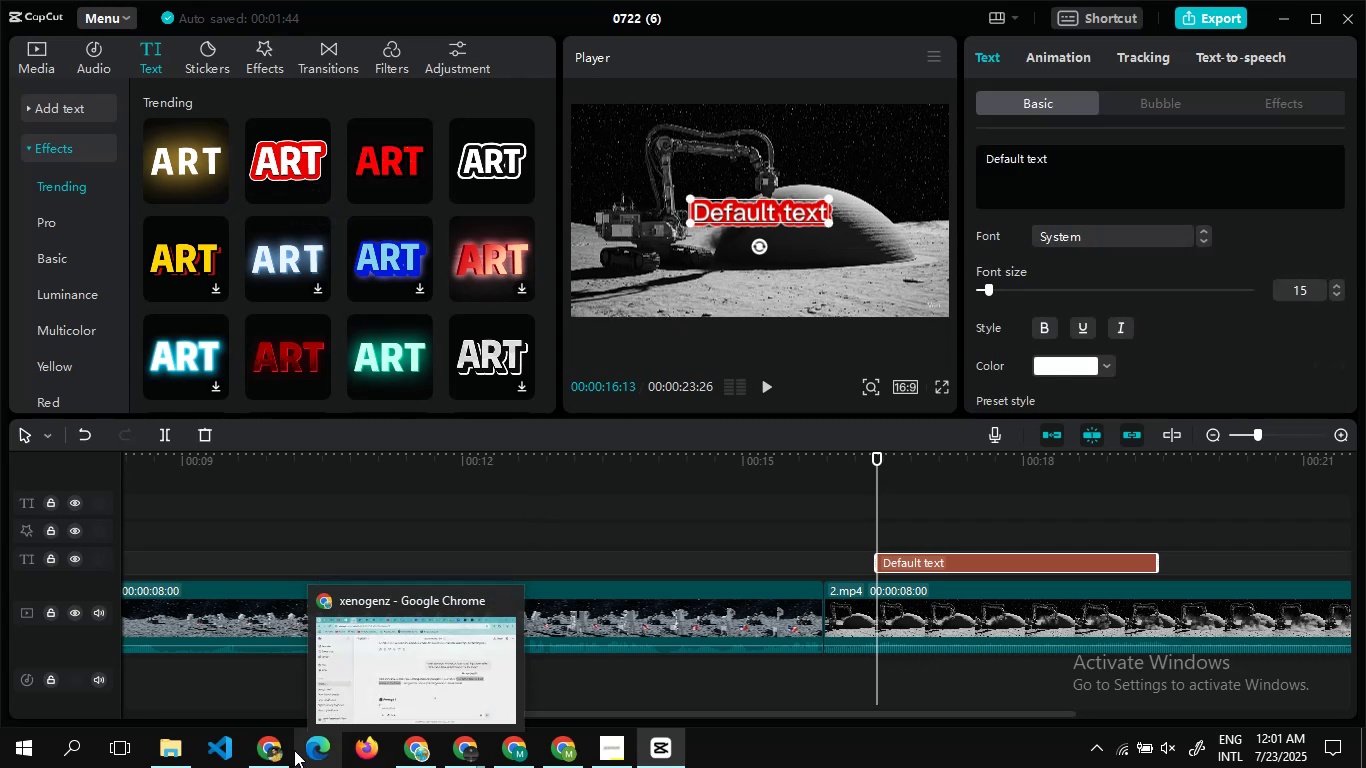 
mouse_move([311, 750])
 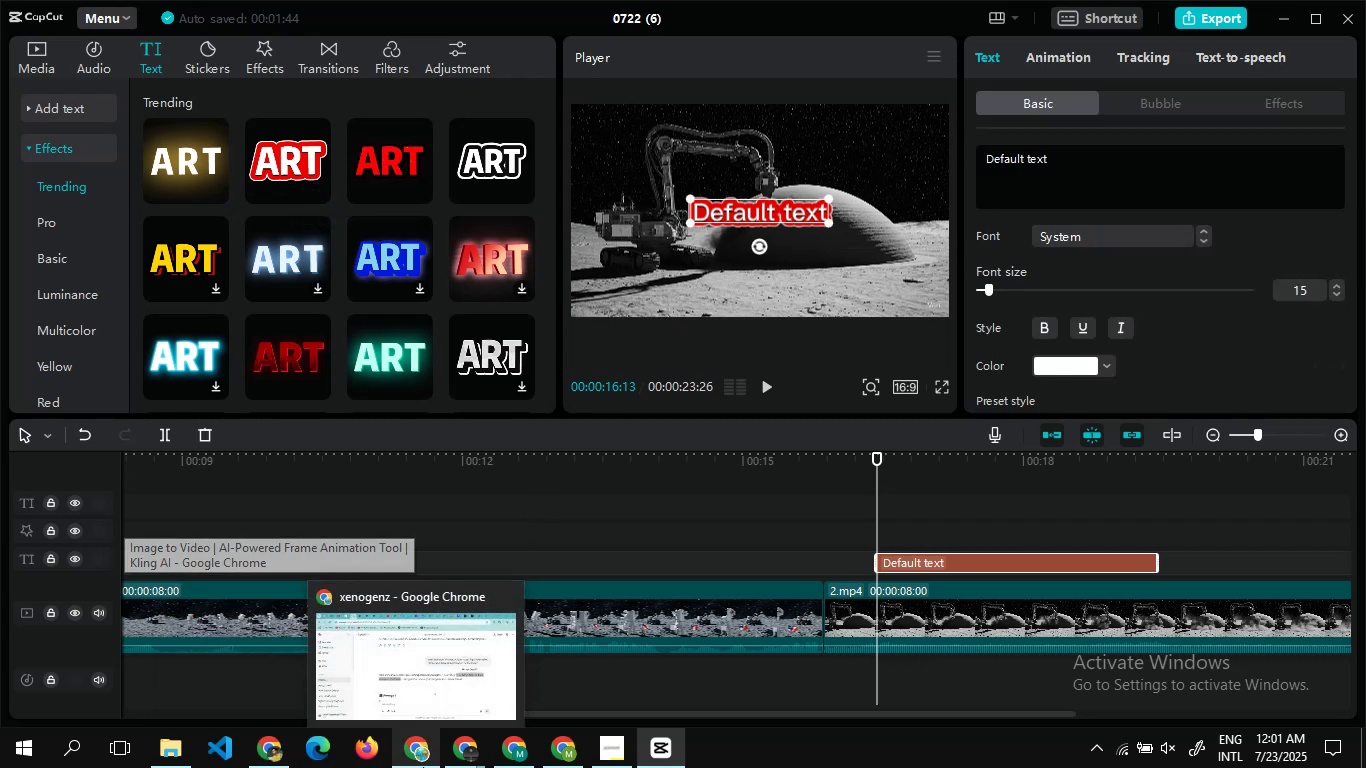 
left_click([423, 767])
 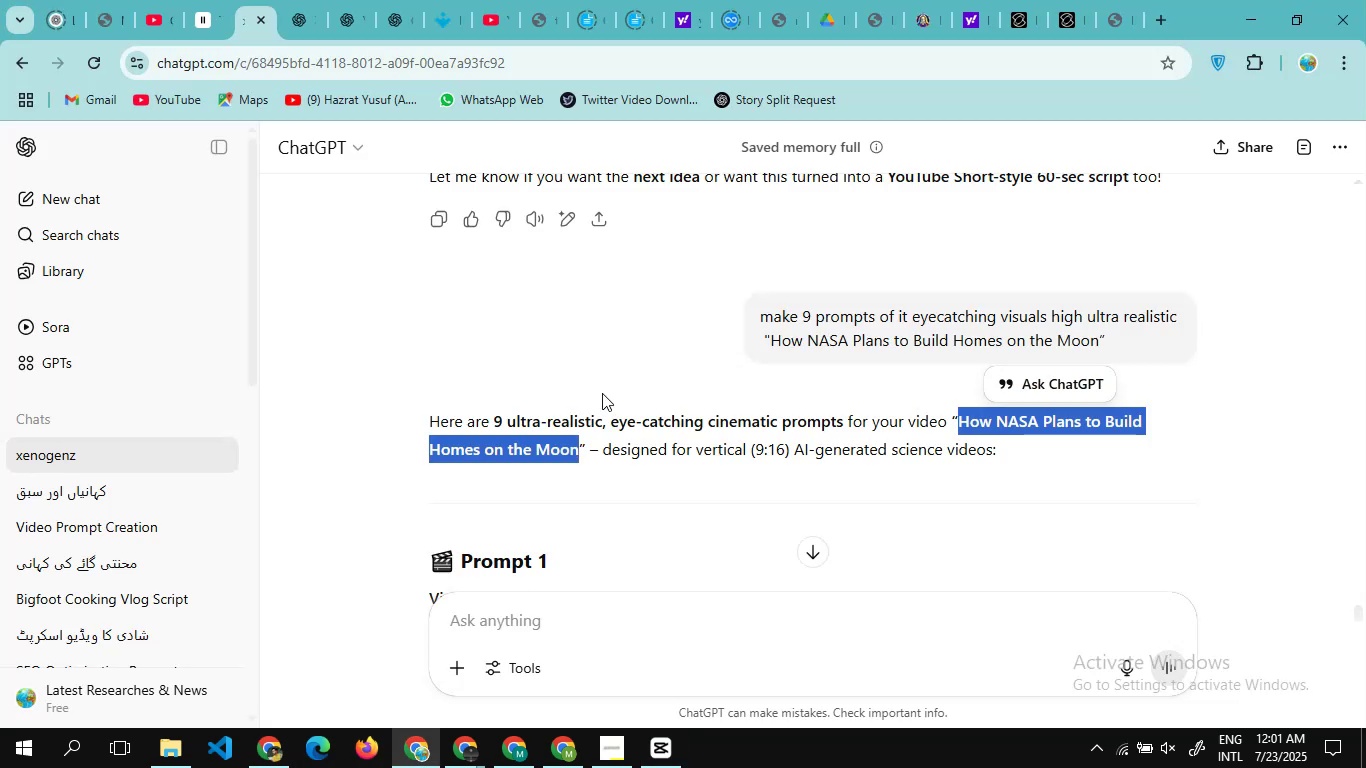 
scroll: coordinate [628, 343], scroll_direction: down, amount: 39.0
 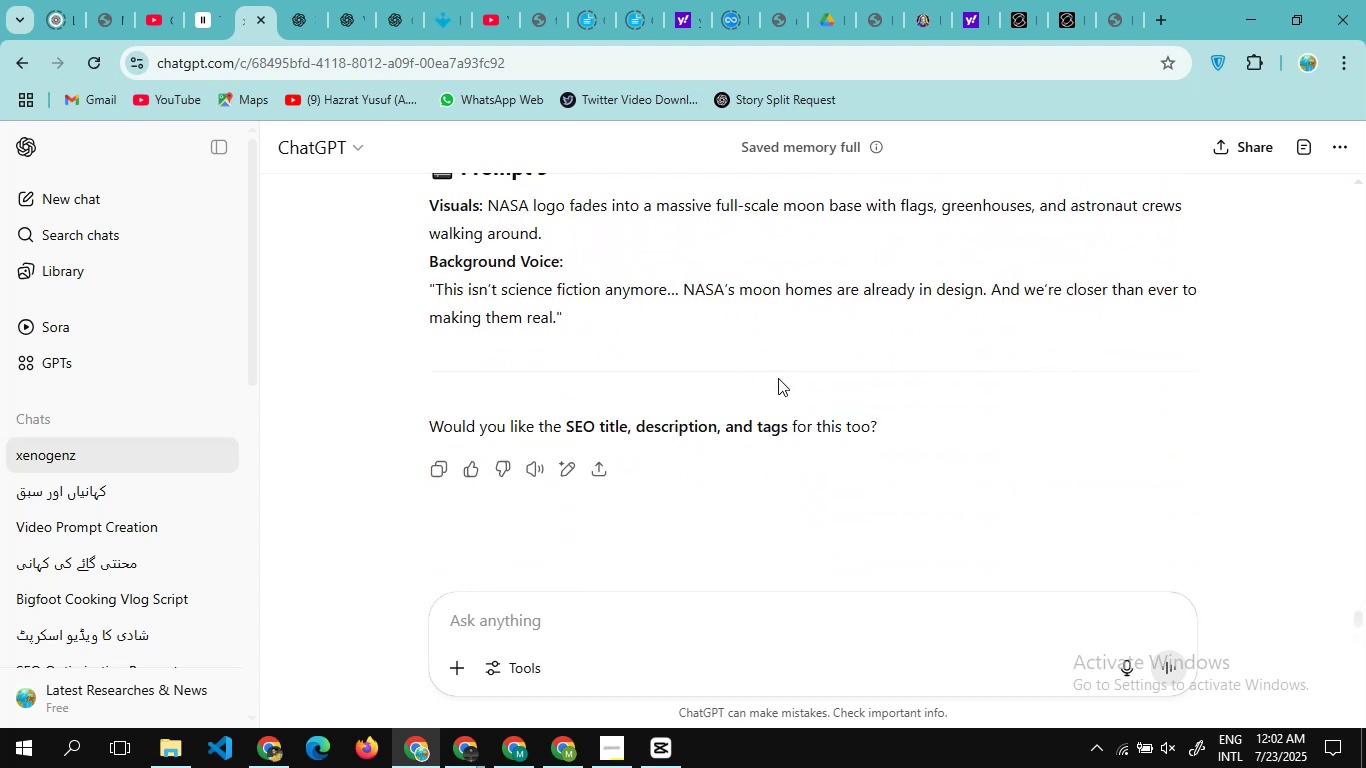 
key(Control+ControlLeft)
 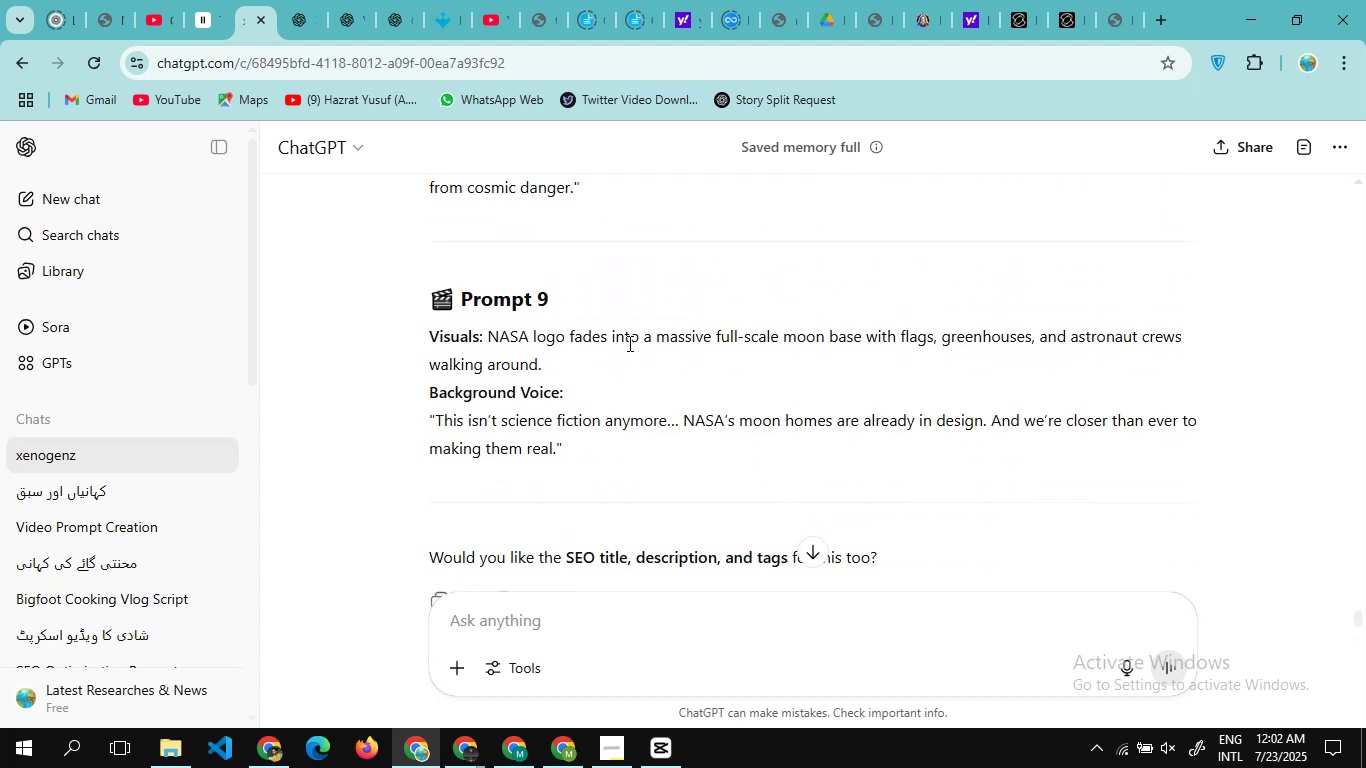 
key(Control+ControlLeft)
 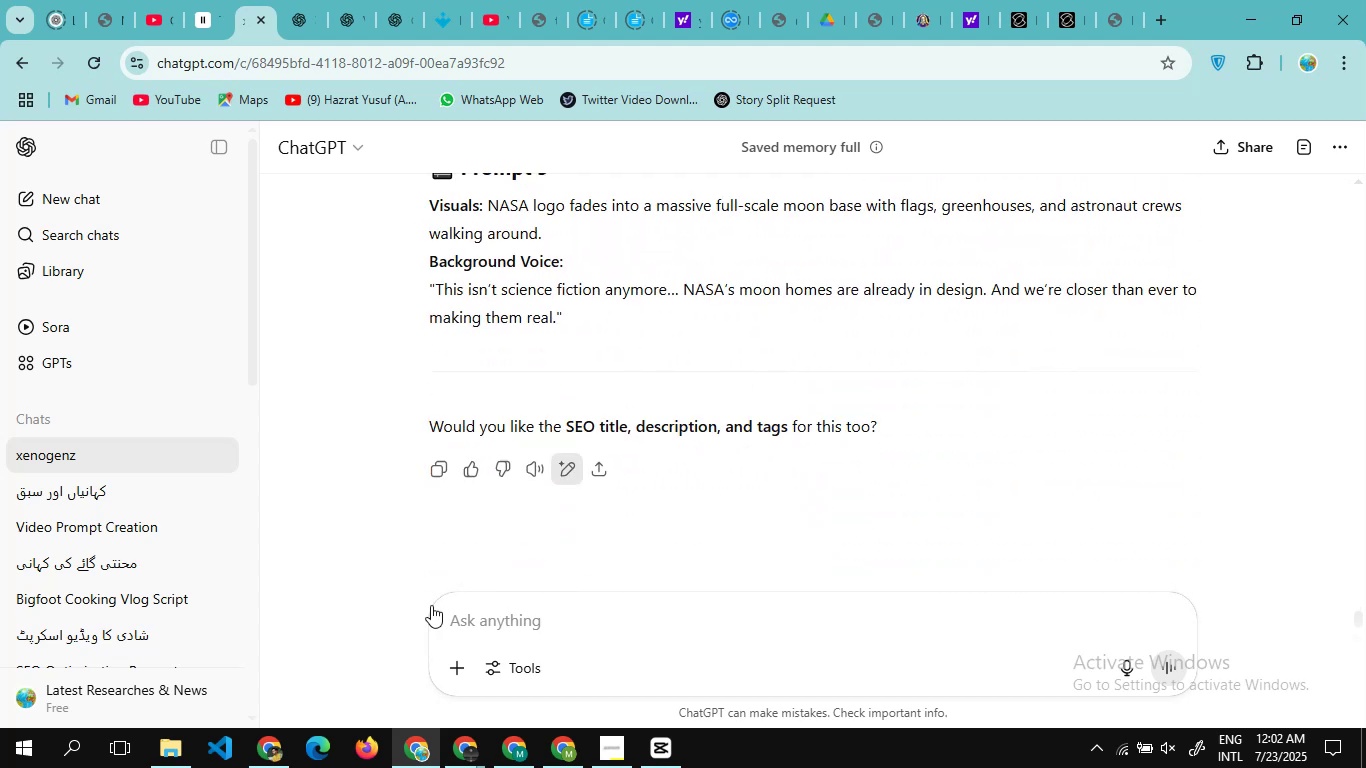 
left_click([469, 613])
 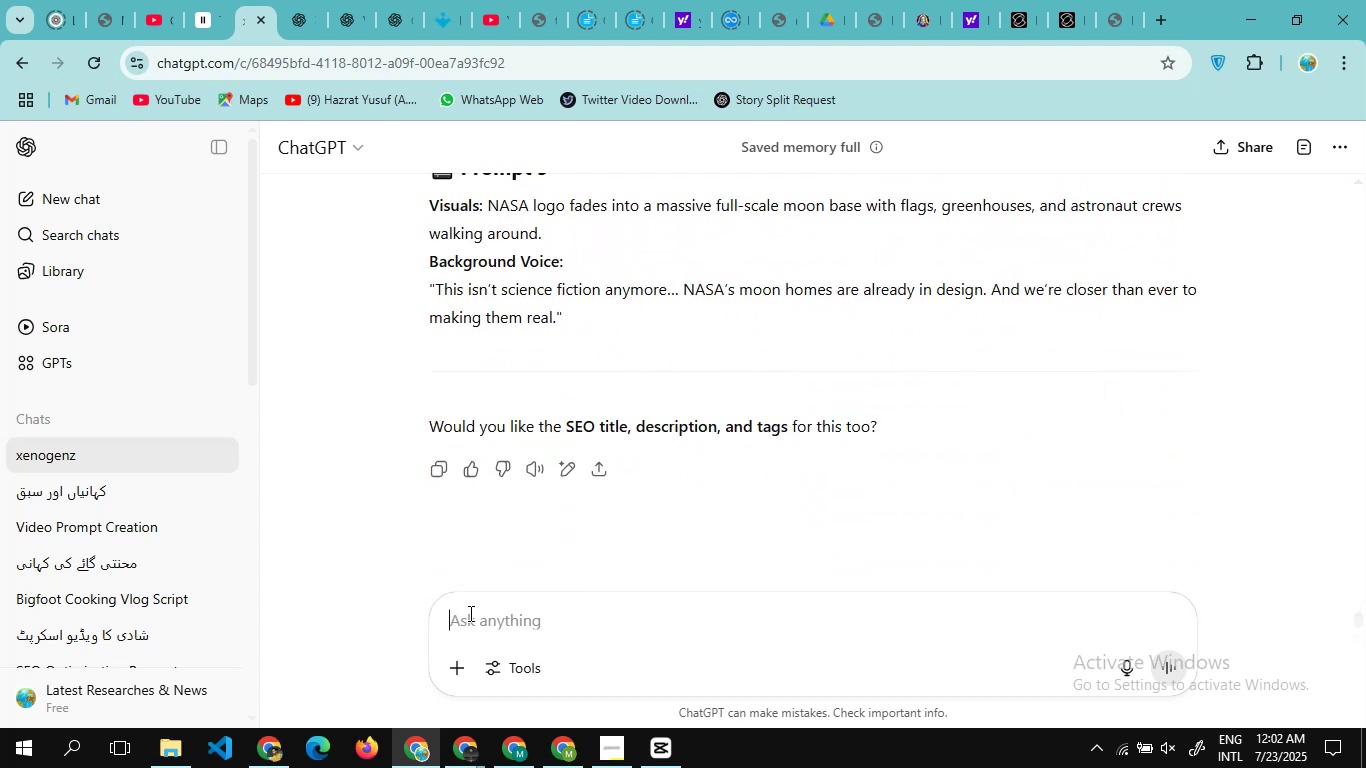 
type(shot)
key(Backspace)
type(rt question)
 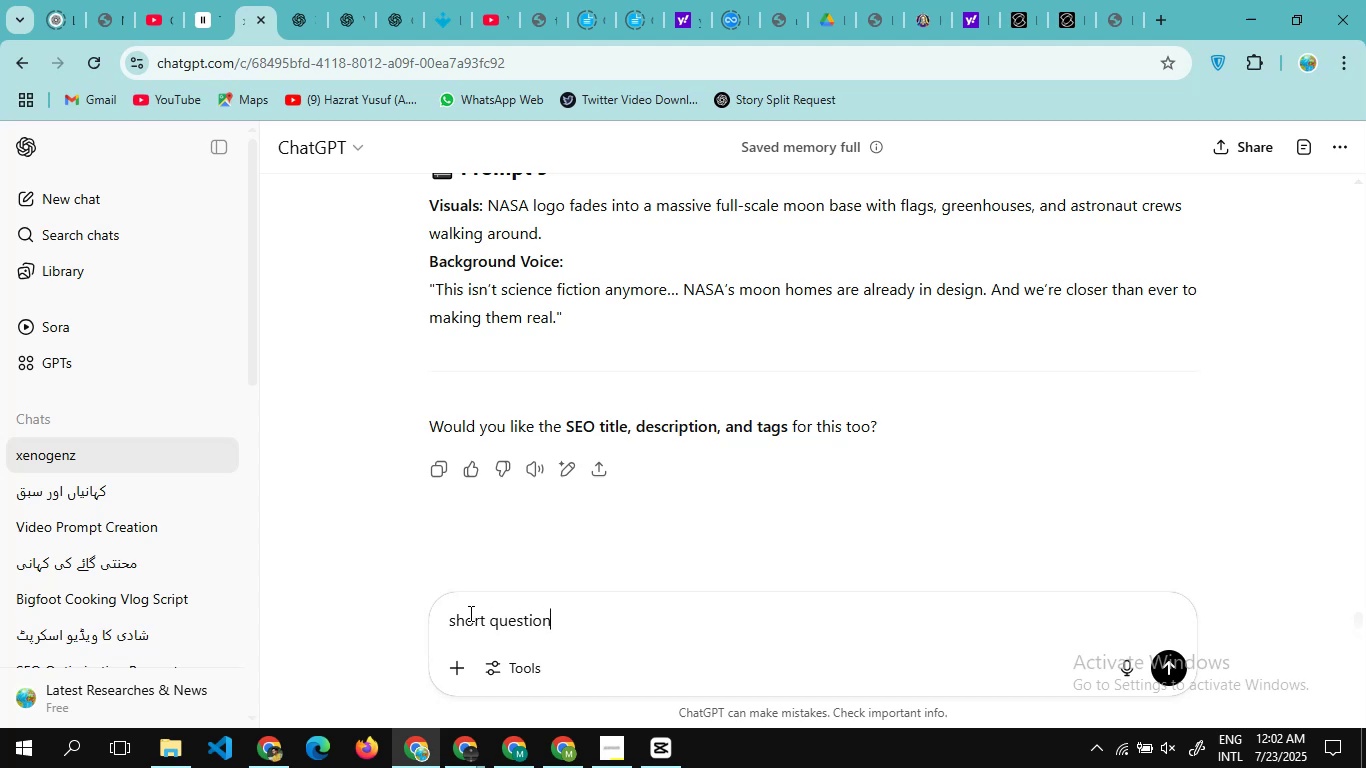 
key(Enter)
 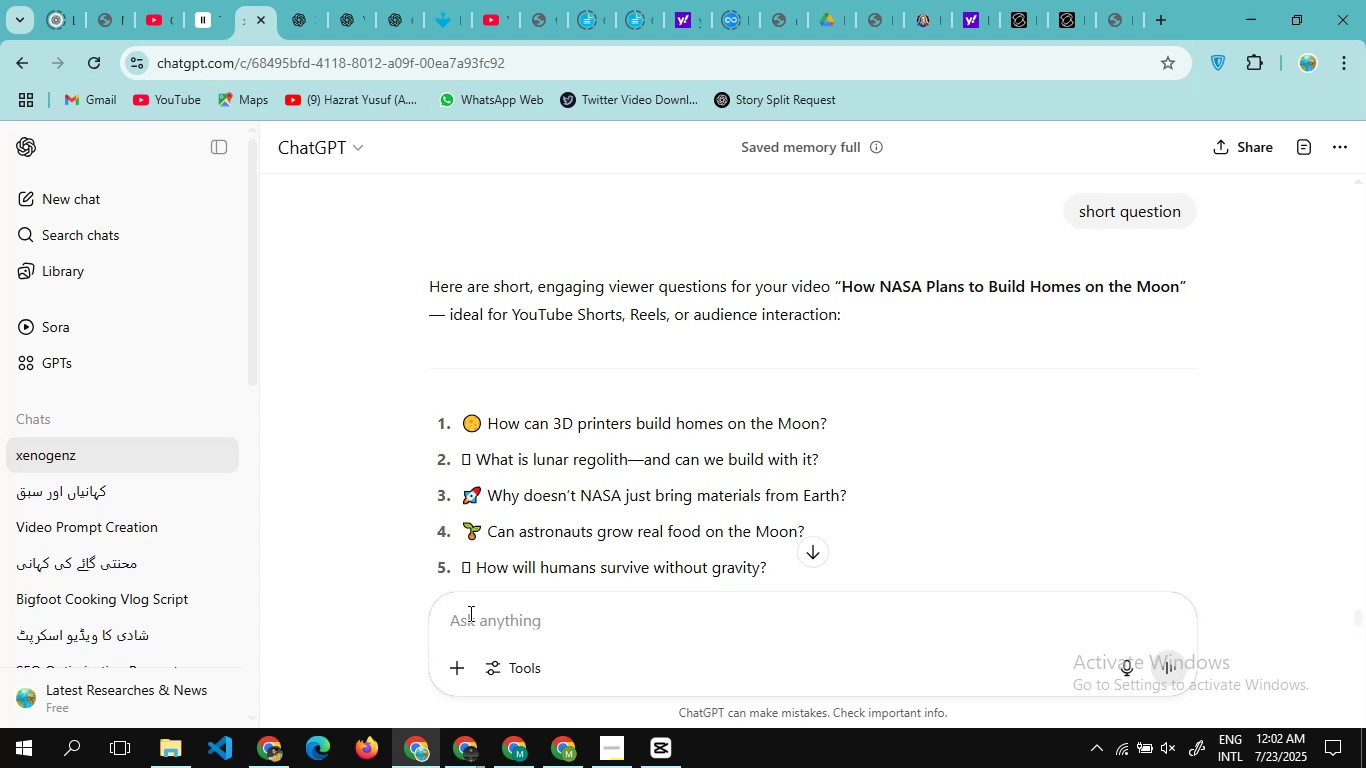 
wait(30.79)
 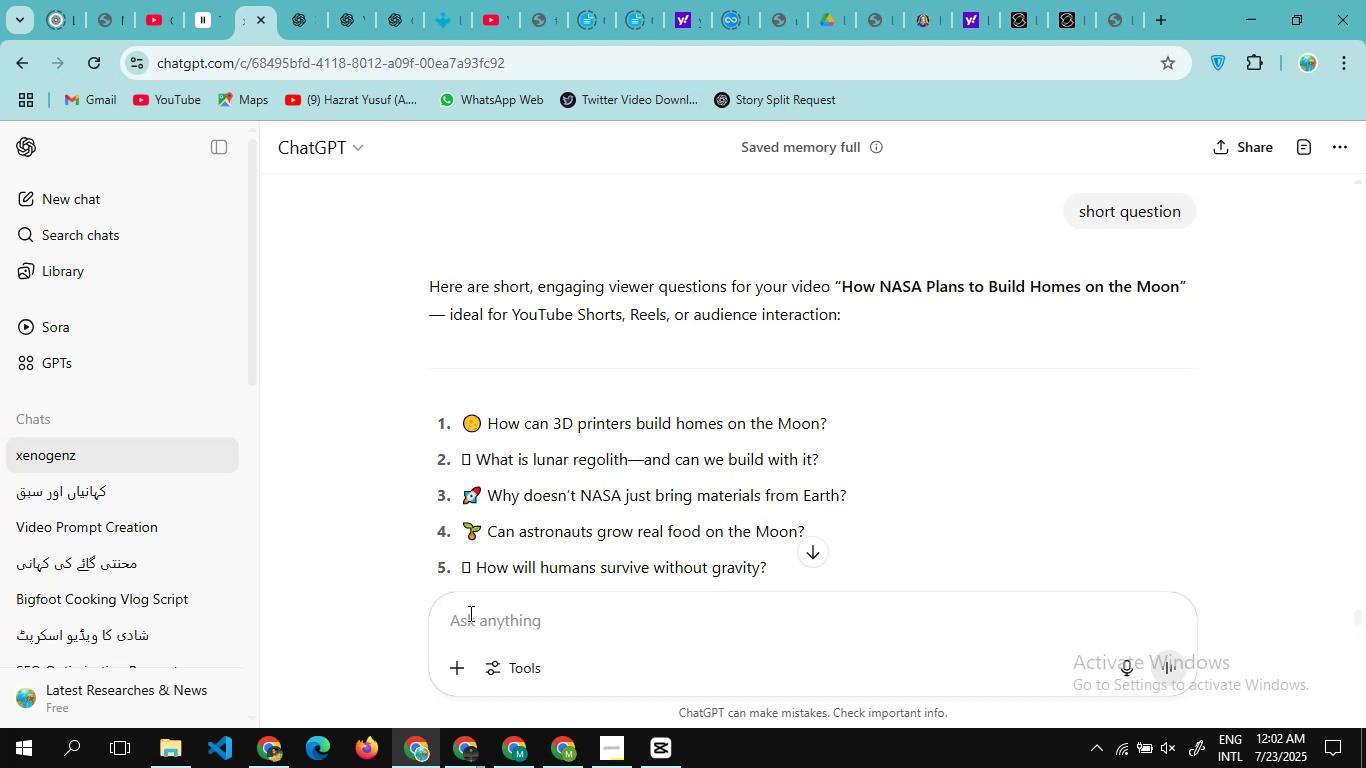 
scroll: coordinate [605, 435], scroll_direction: down, amount: 3.0
 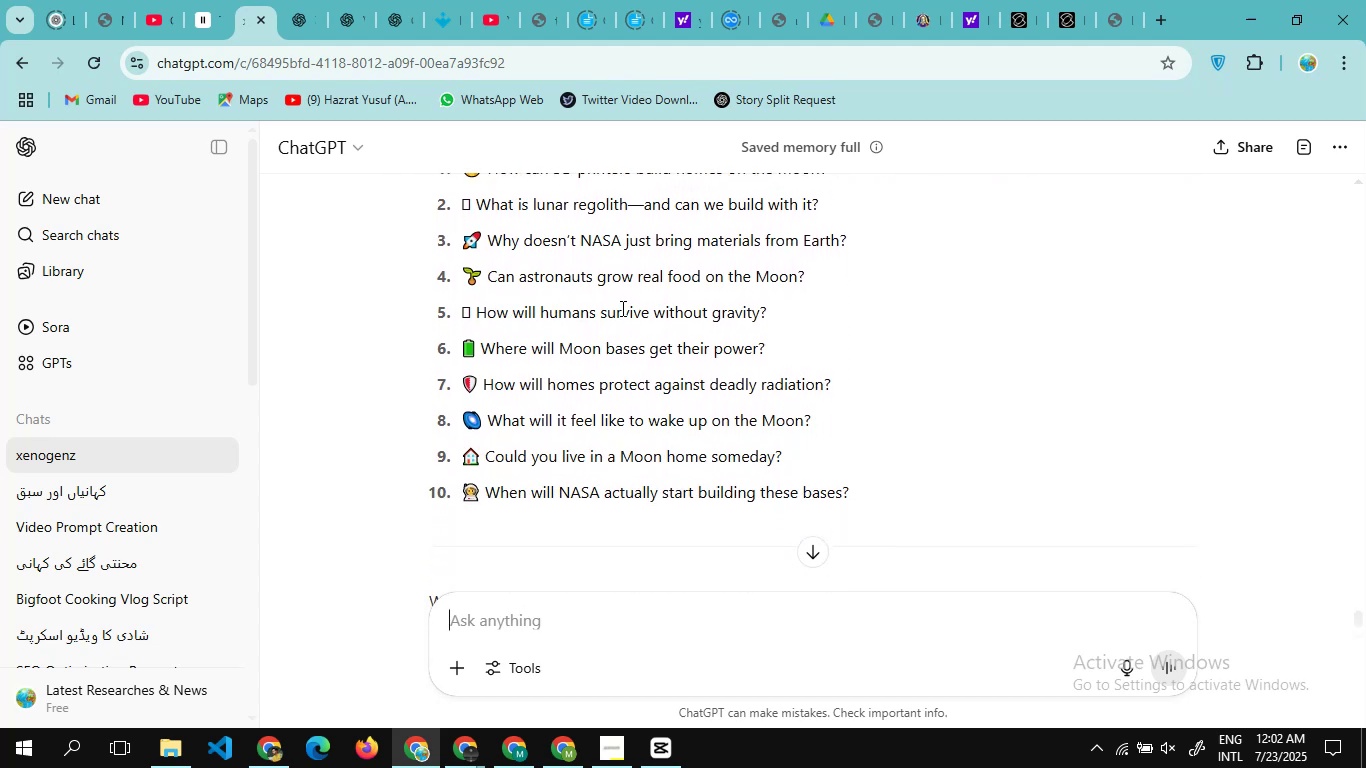 
scroll: coordinate [681, 337], scroll_direction: none, amount: 0.0
 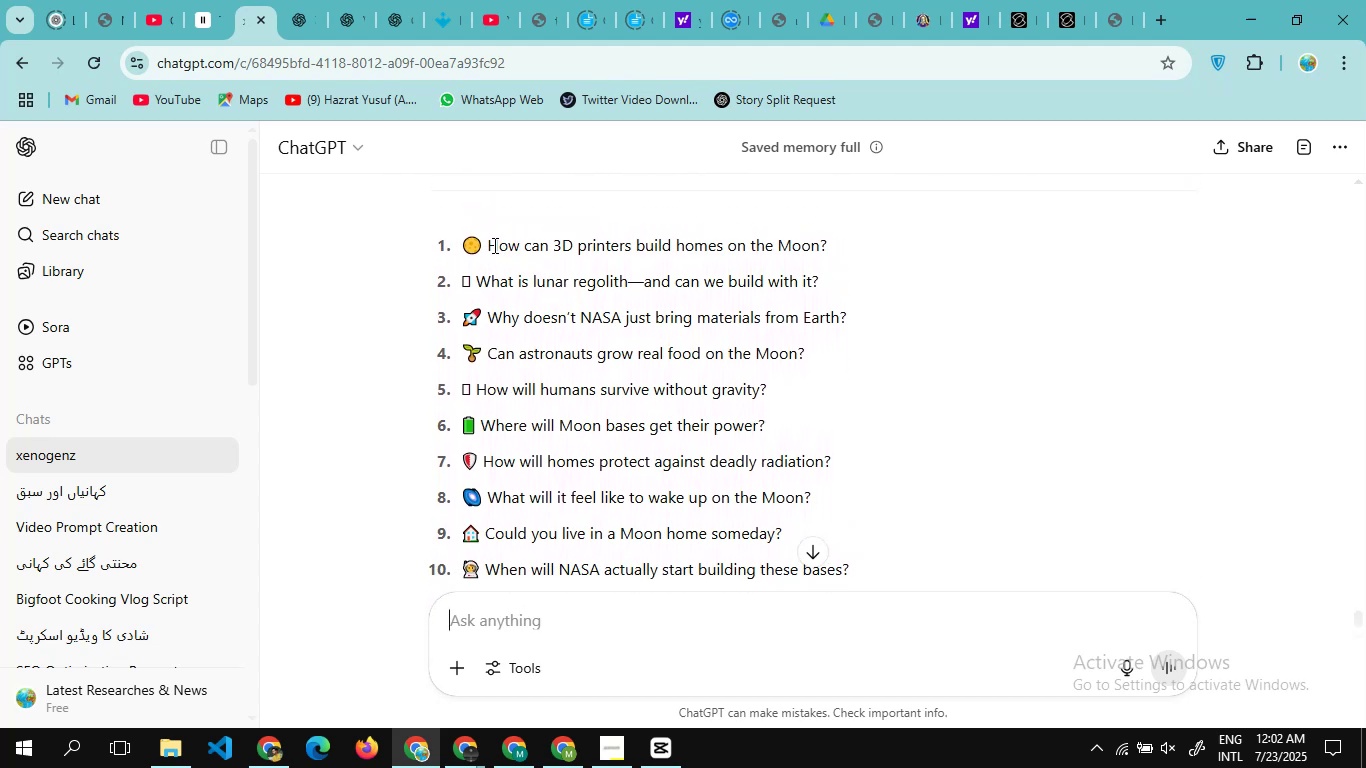 
left_click_drag(start_coordinate=[486, 243], to_coordinate=[847, 230])
 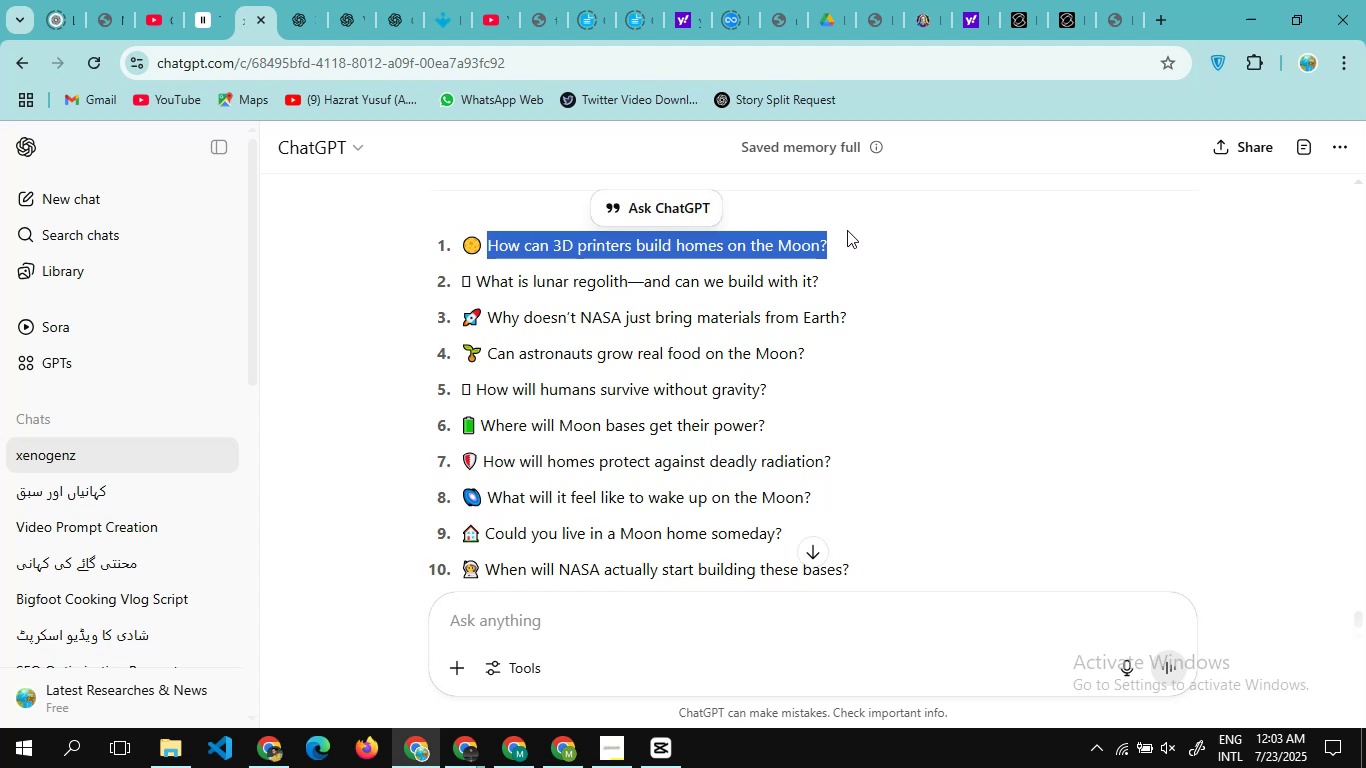 
key(Control+C)
 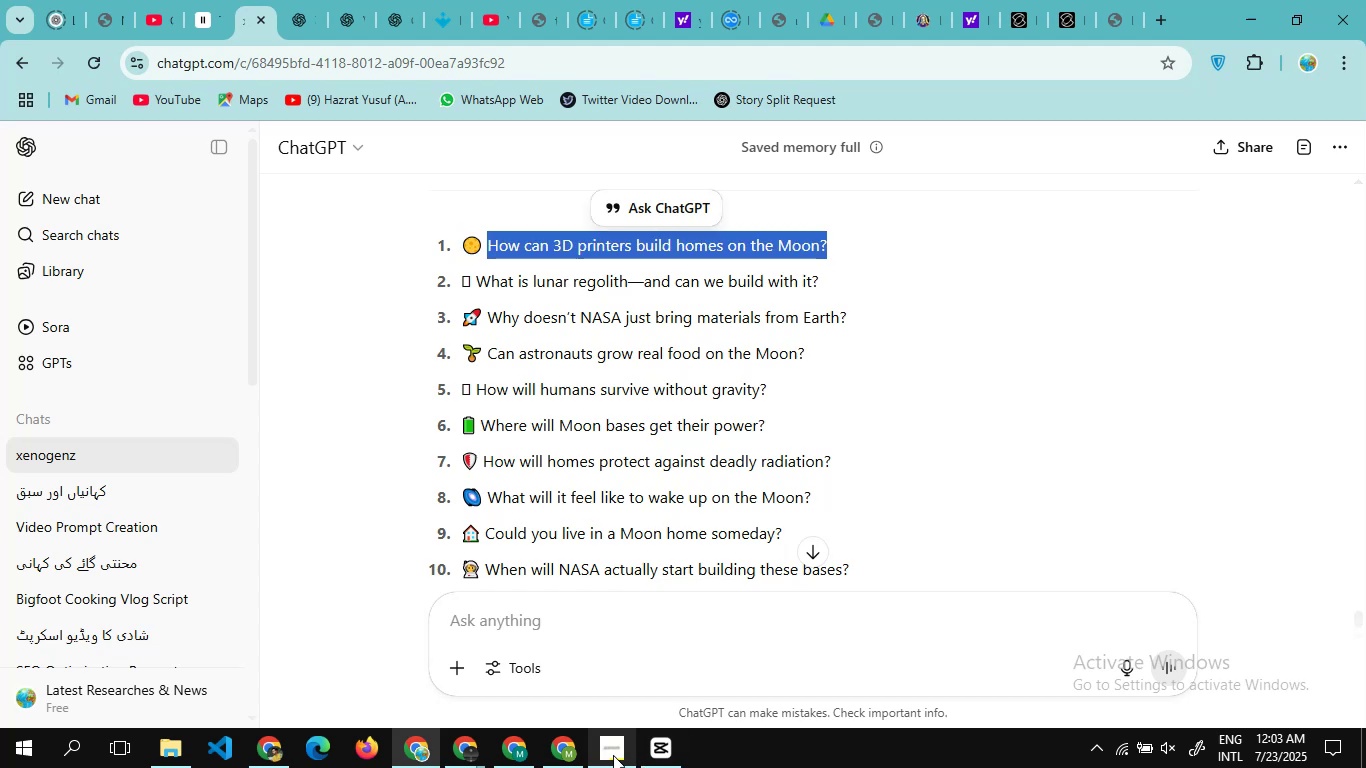 
left_click([646, 754])
 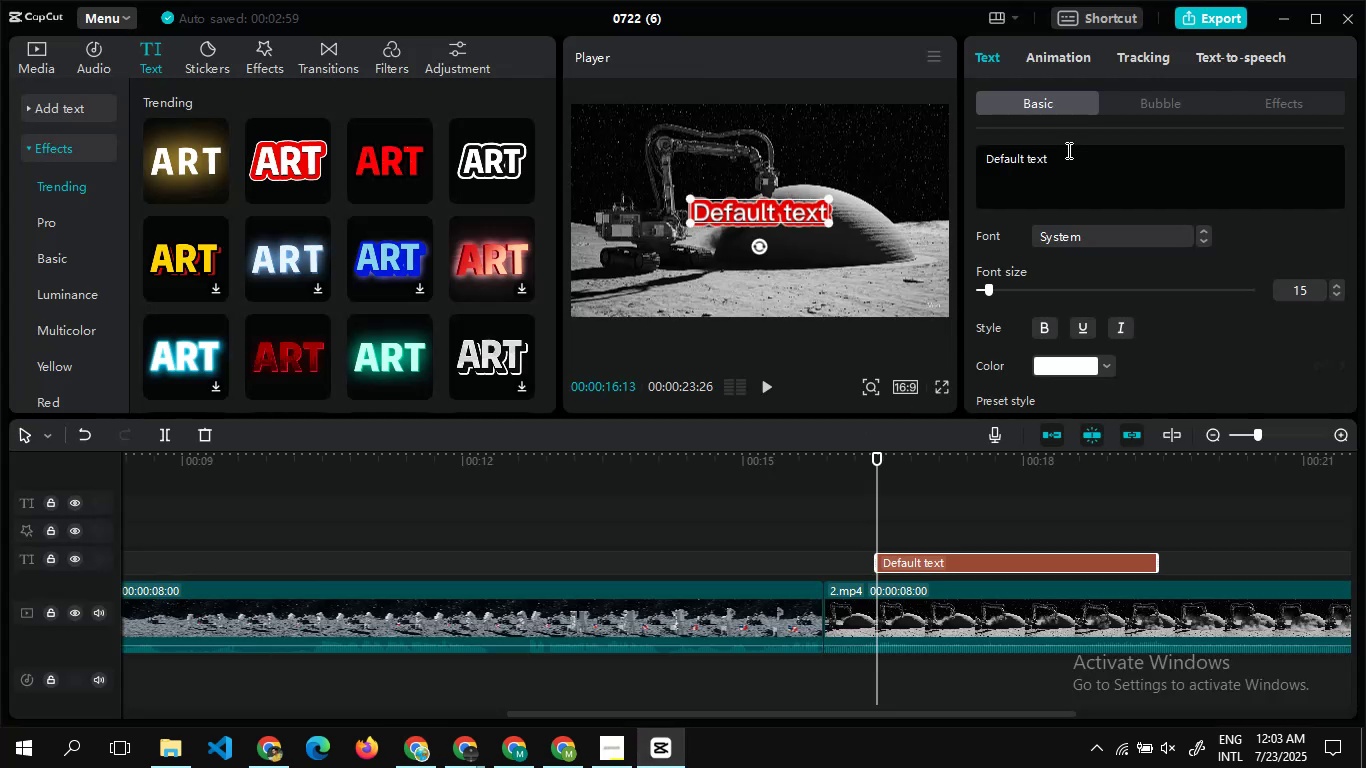 
left_click_drag(start_coordinate=[1067, 160], to_coordinate=[983, 158])
 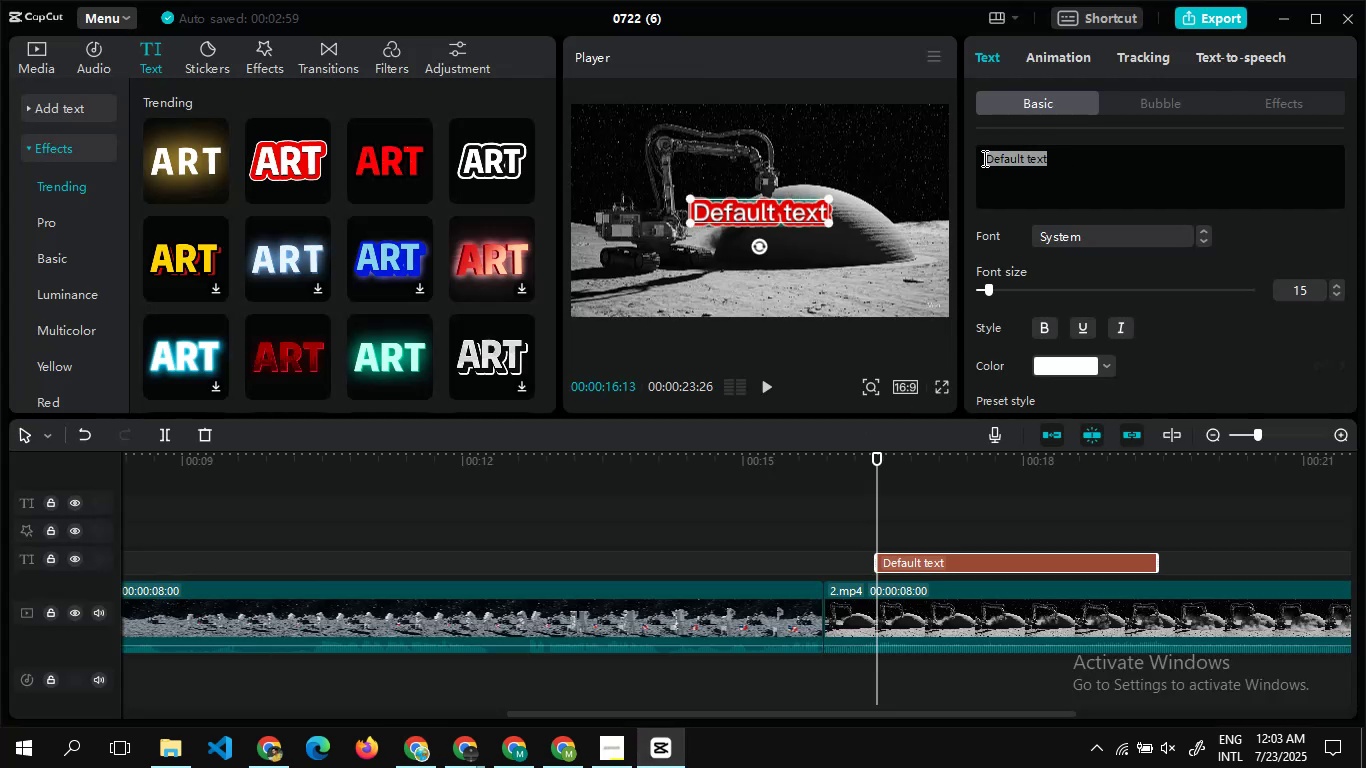 
key(Control+V)
 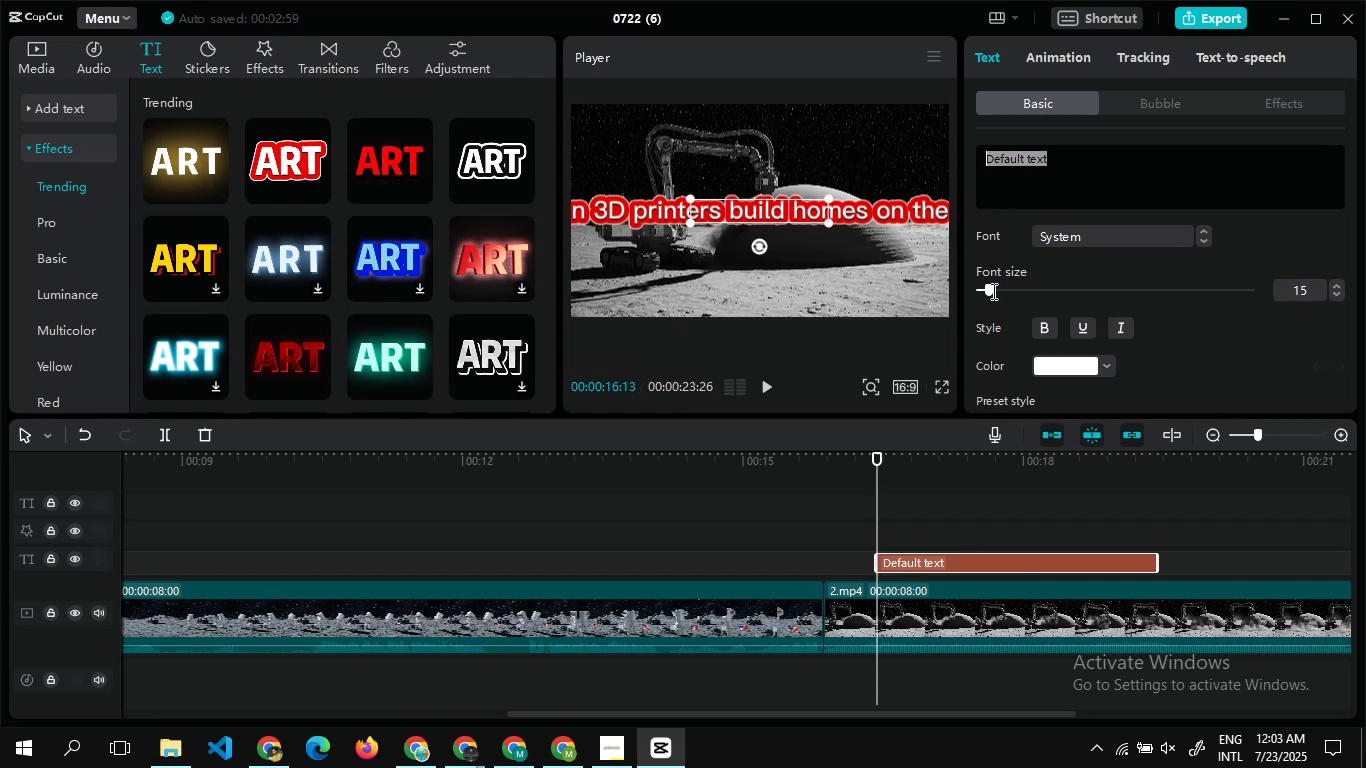 
left_click_drag(start_coordinate=[987, 292], to_coordinate=[982, 292])
 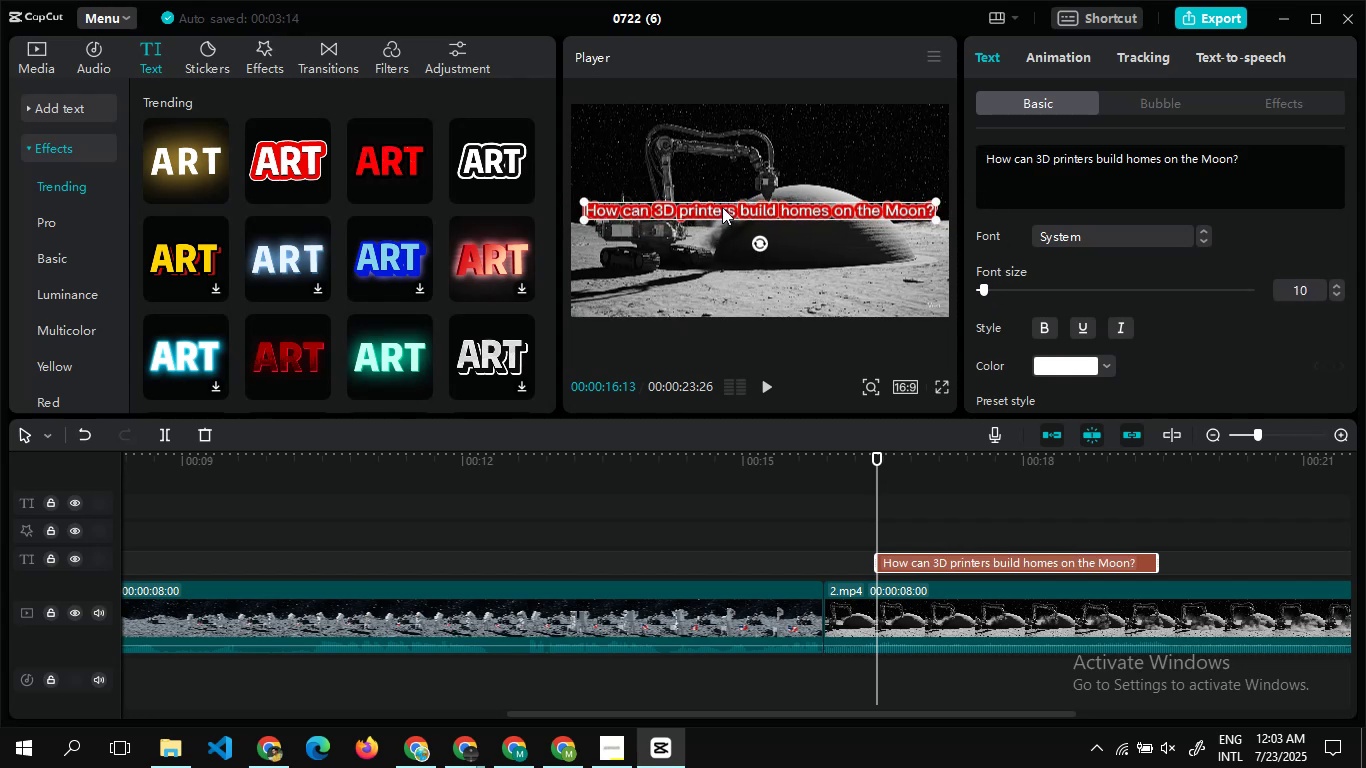 
left_click_drag(start_coordinate=[722, 207], to_coordinate=[726, 299])
 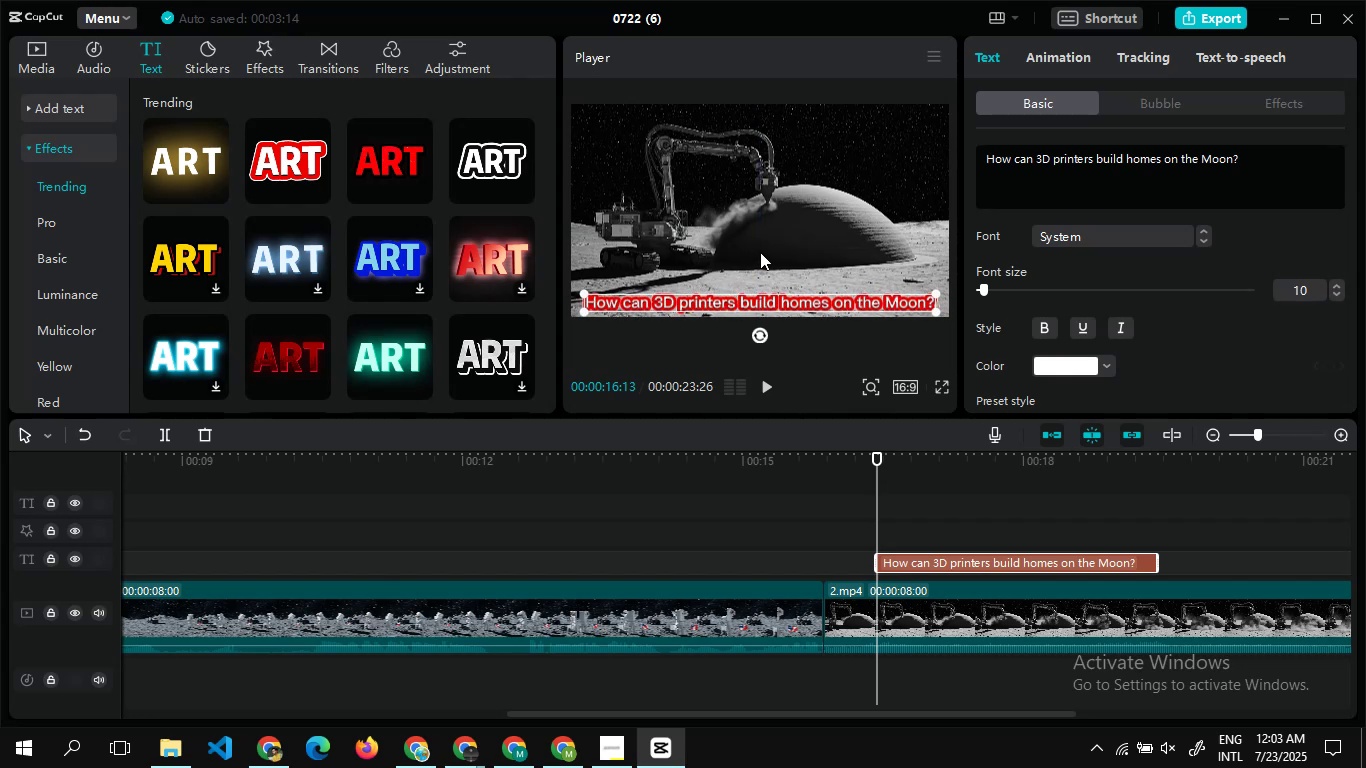 
left_click([760, 252])
 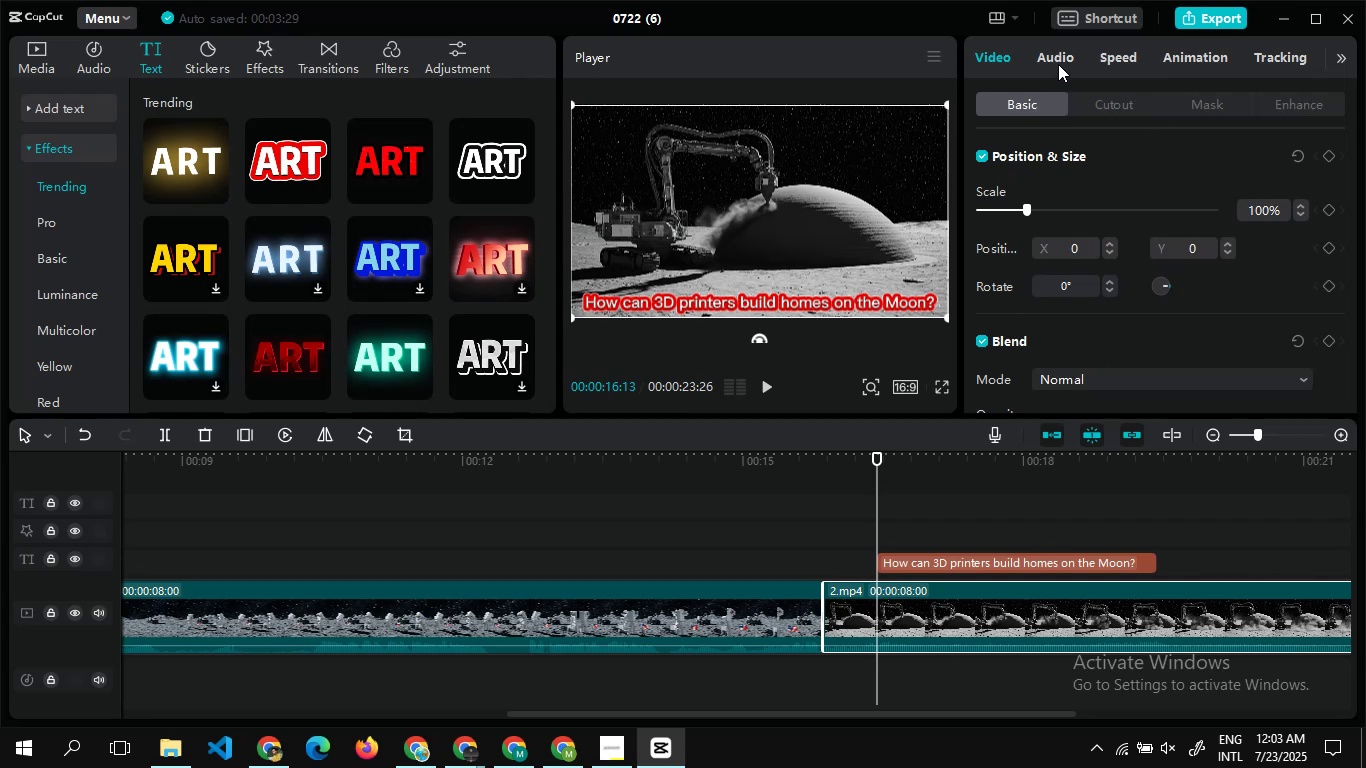 
wait(7.52)
 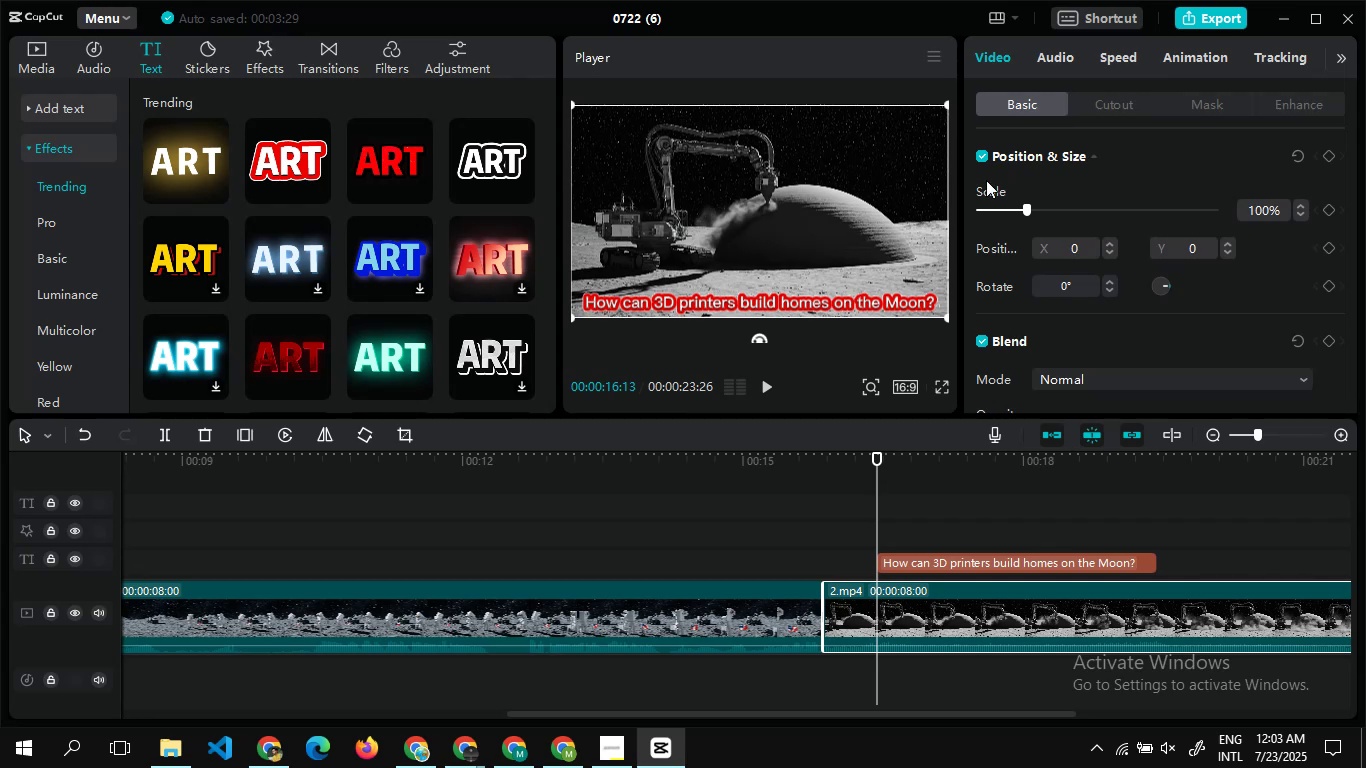 
left_click([1058, 64])
 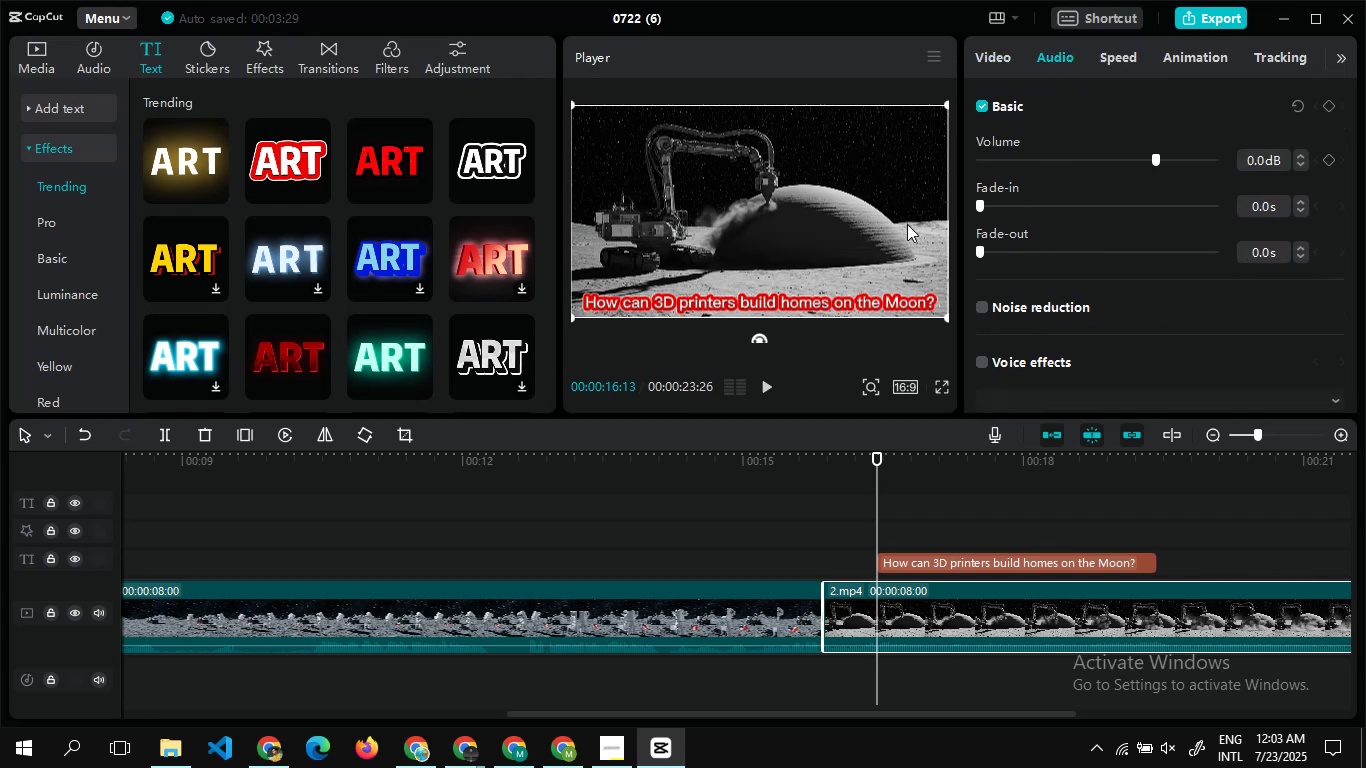 
left_click([874, 303])
 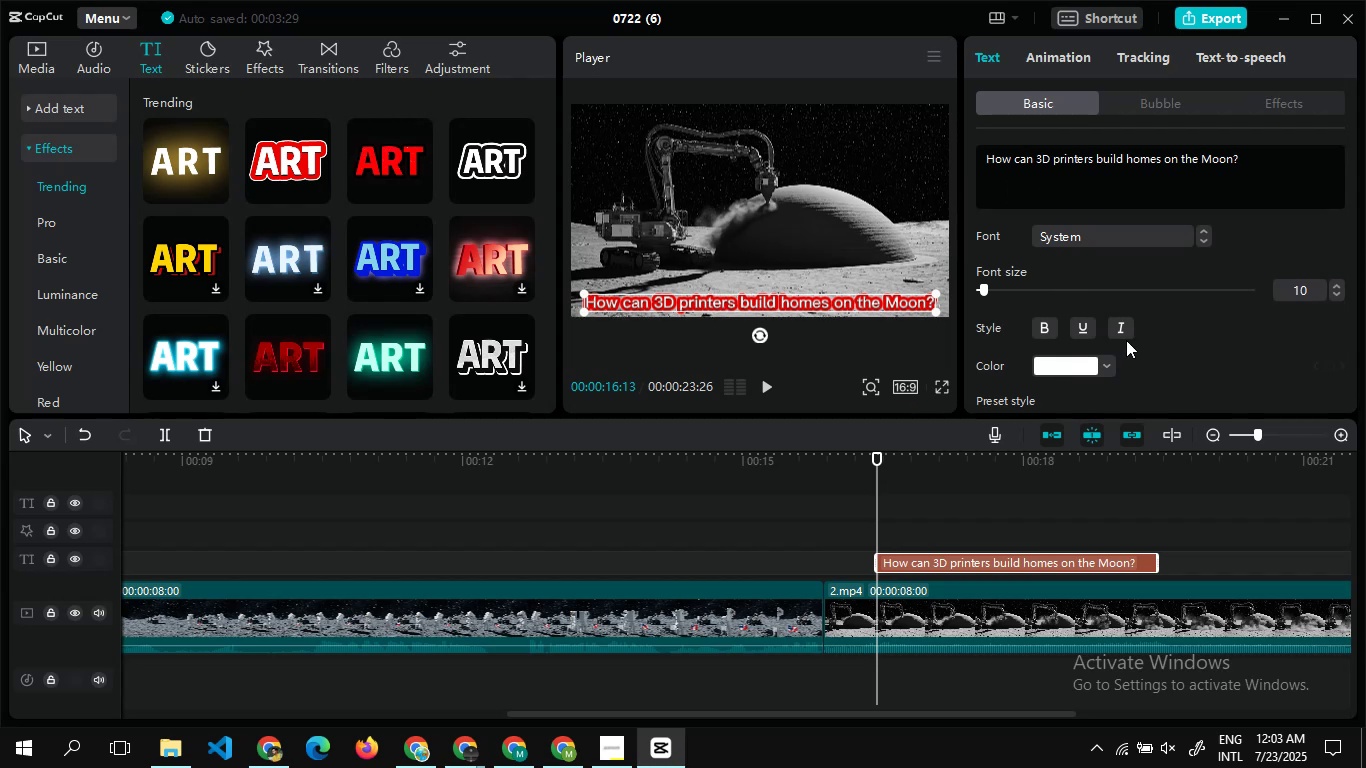 
left_click([1125, 329])
 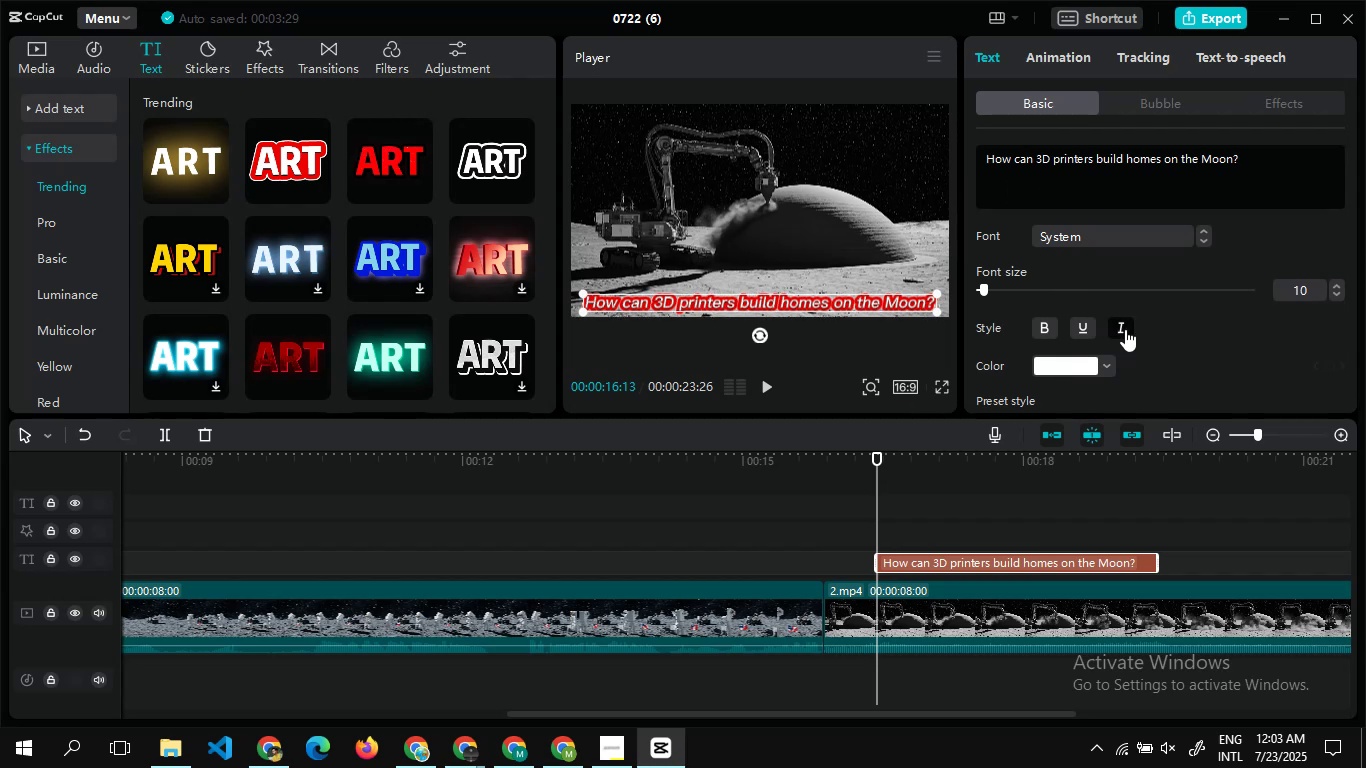 
left_click_drag(start_coordinate=[1125, 329], to_coordinate=[1094, 134])
 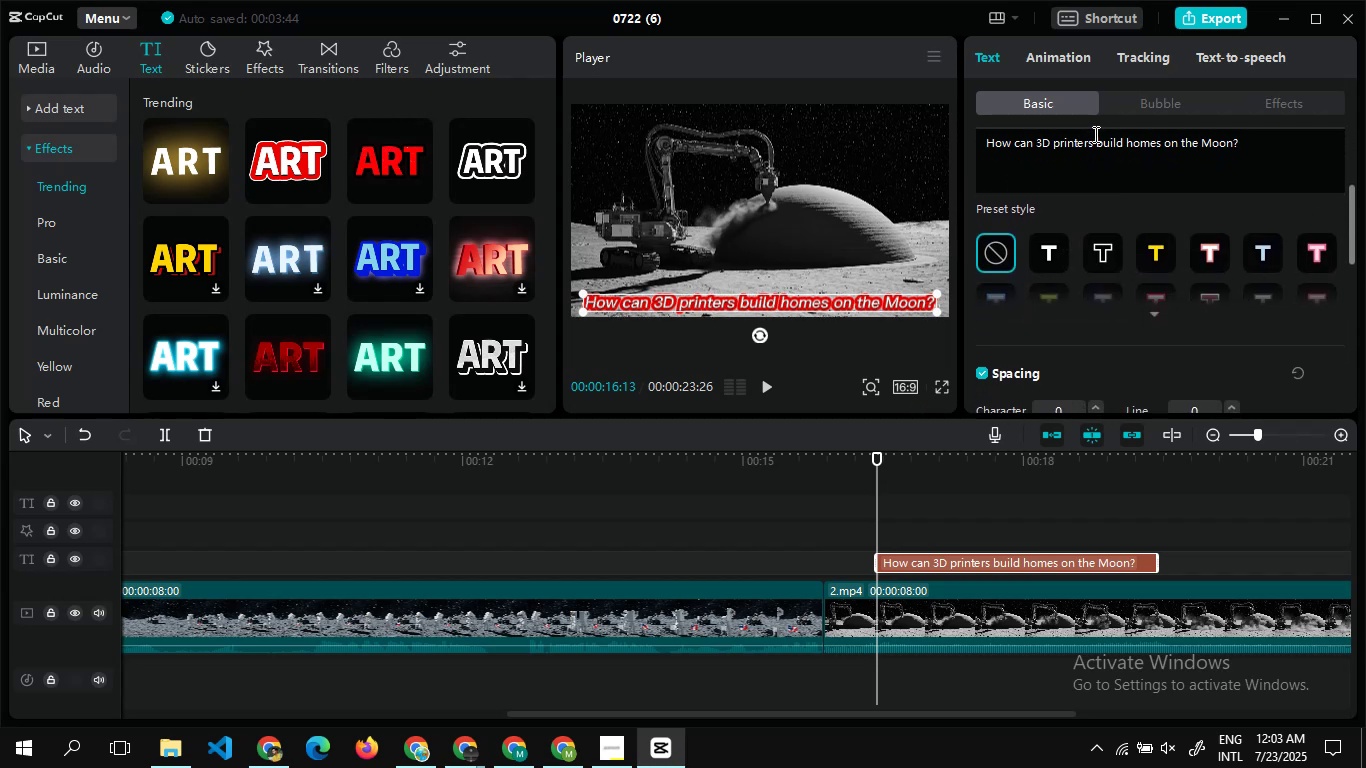 
mouse_move([1097, 289])
 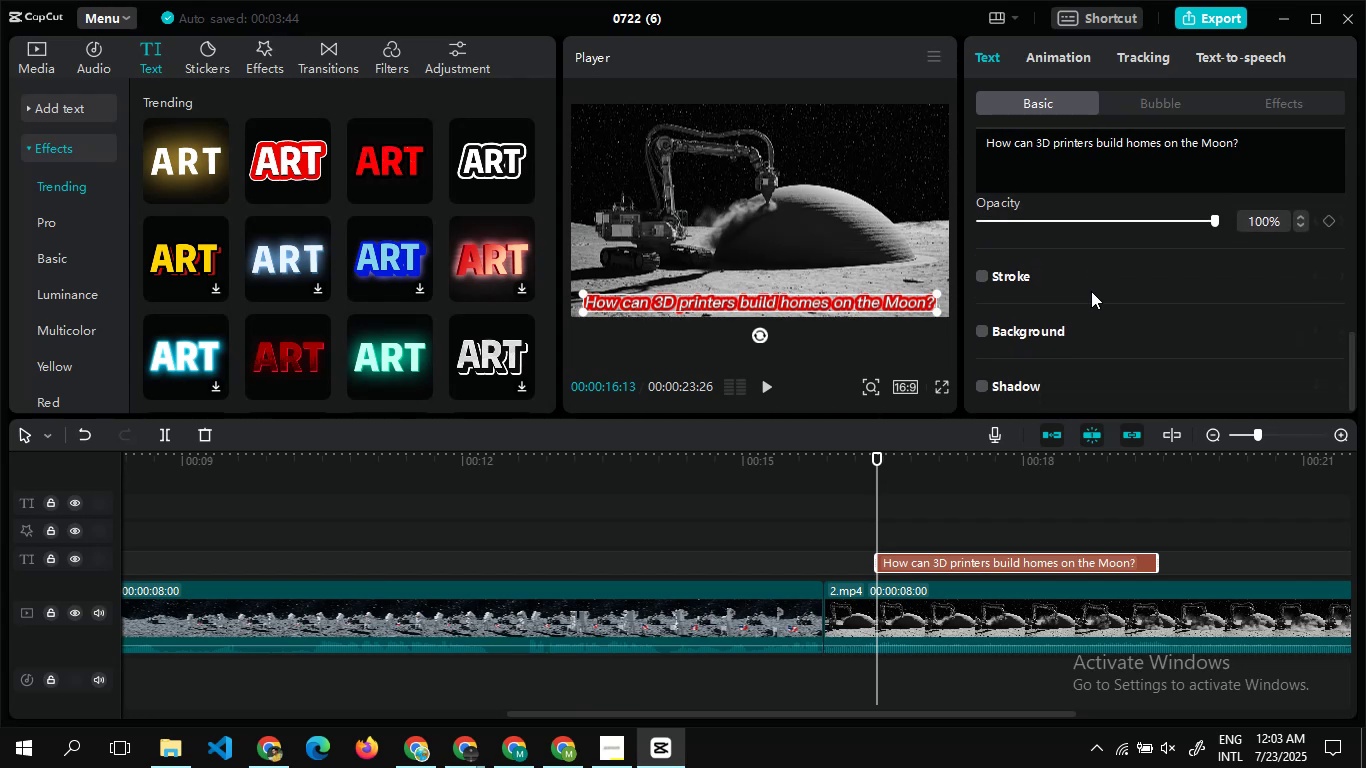 
wait(5.26)
 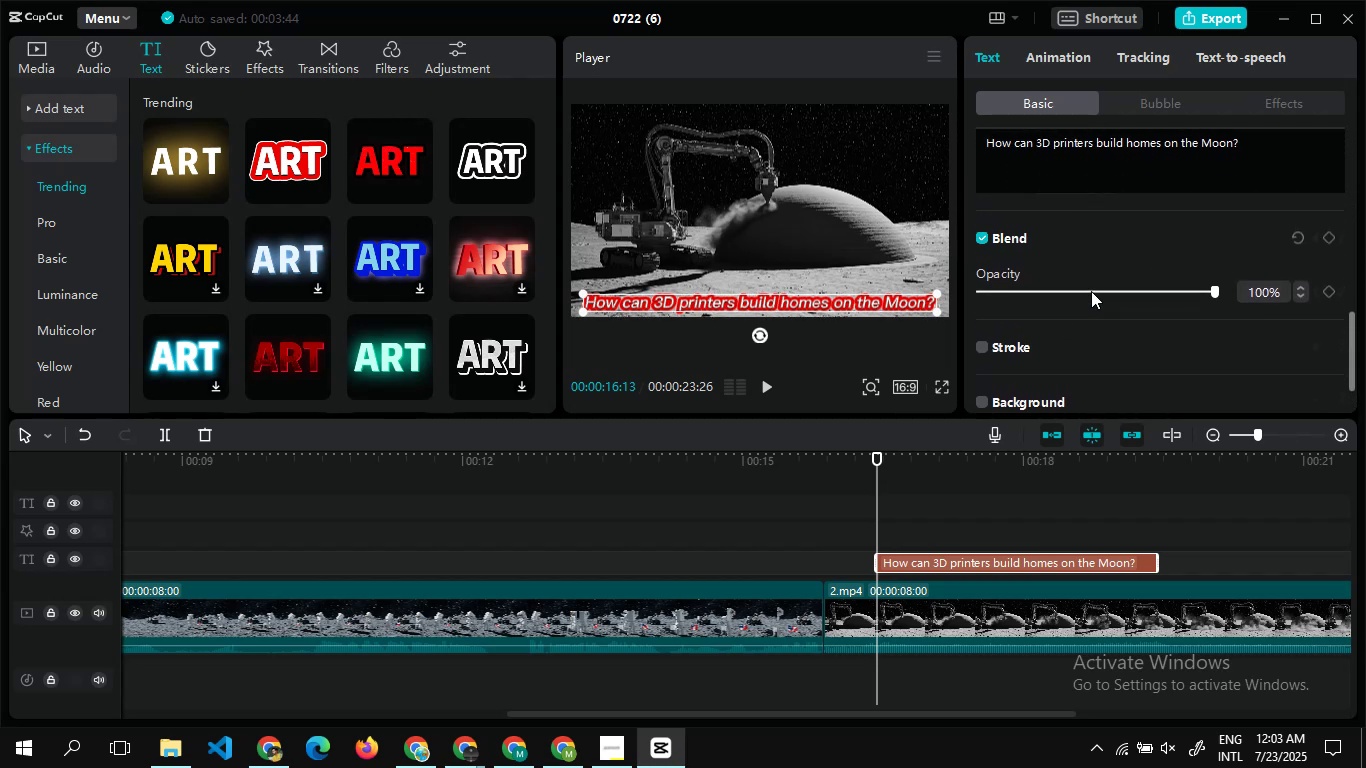 
left_click([1045, 284])
 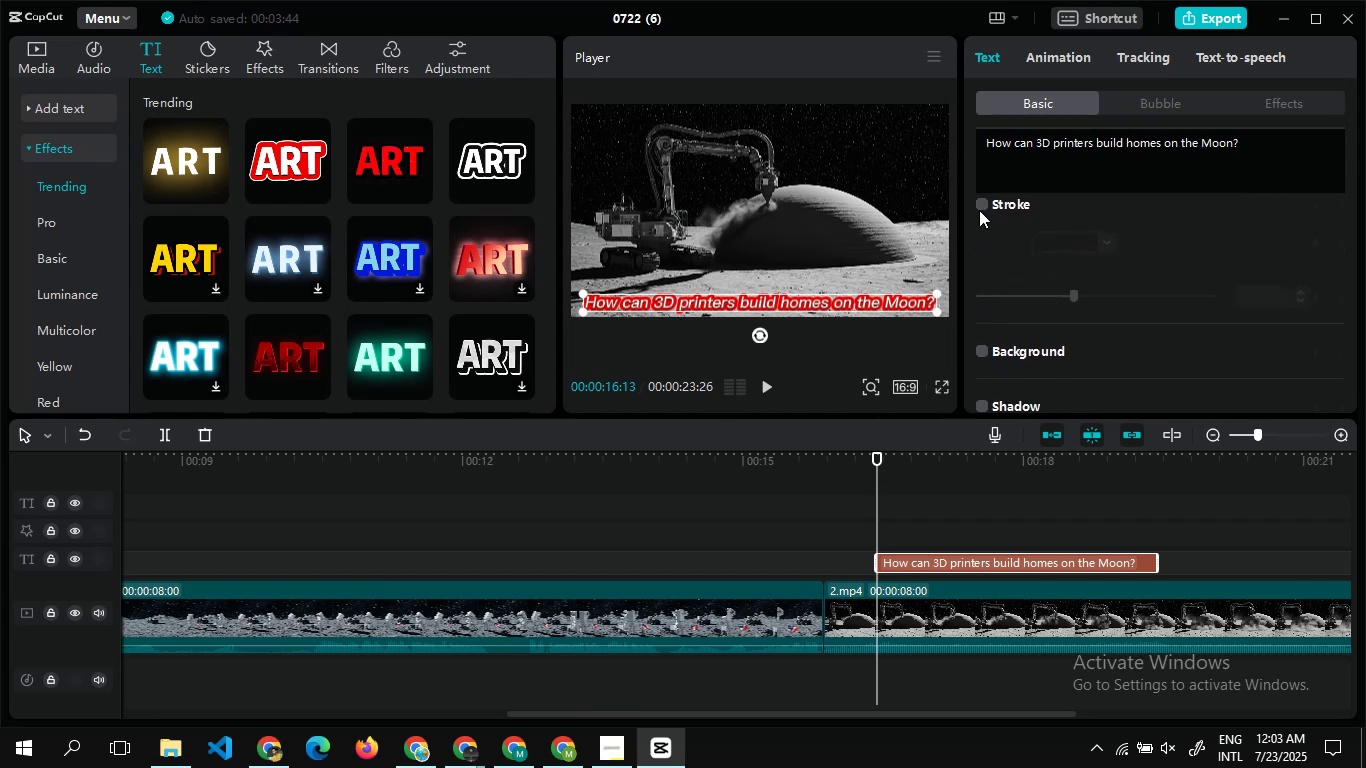 
left_click([980, 207])
 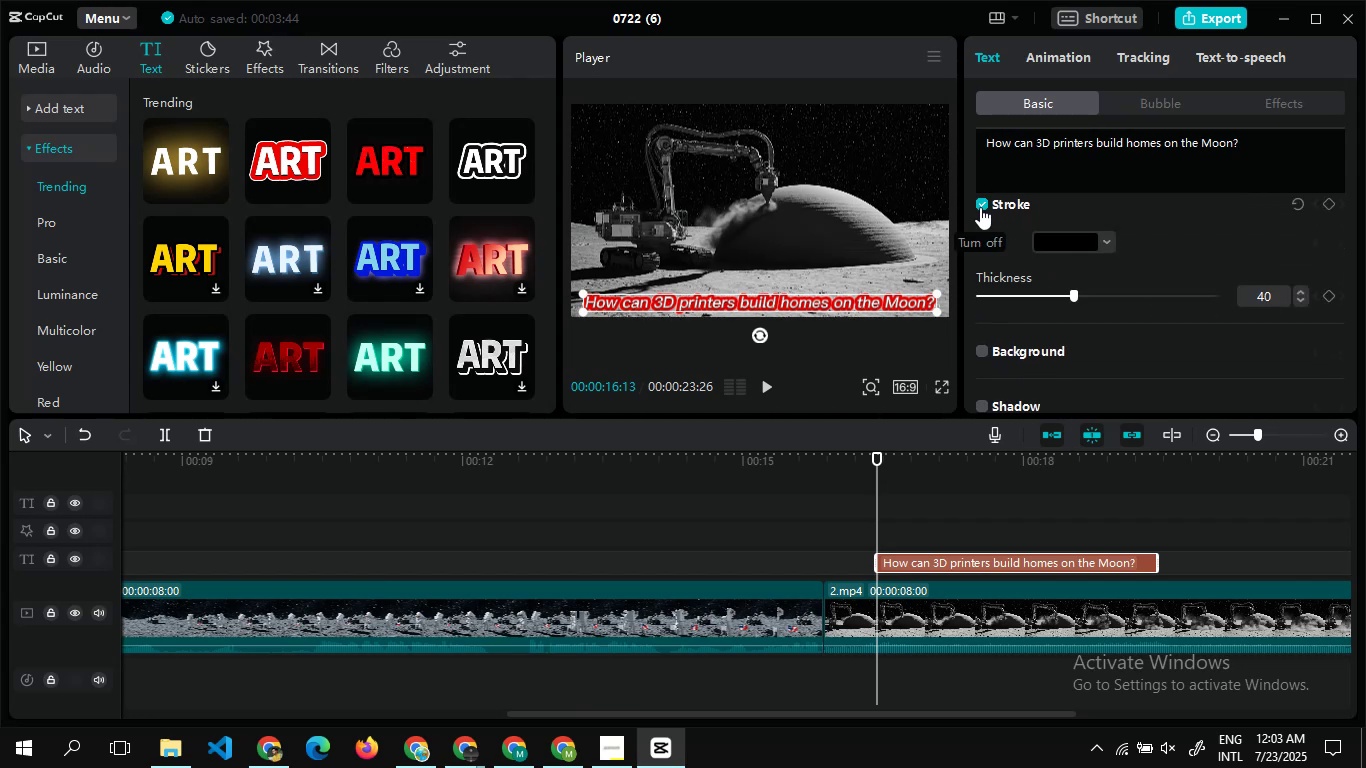 
left_click([980, 207])
 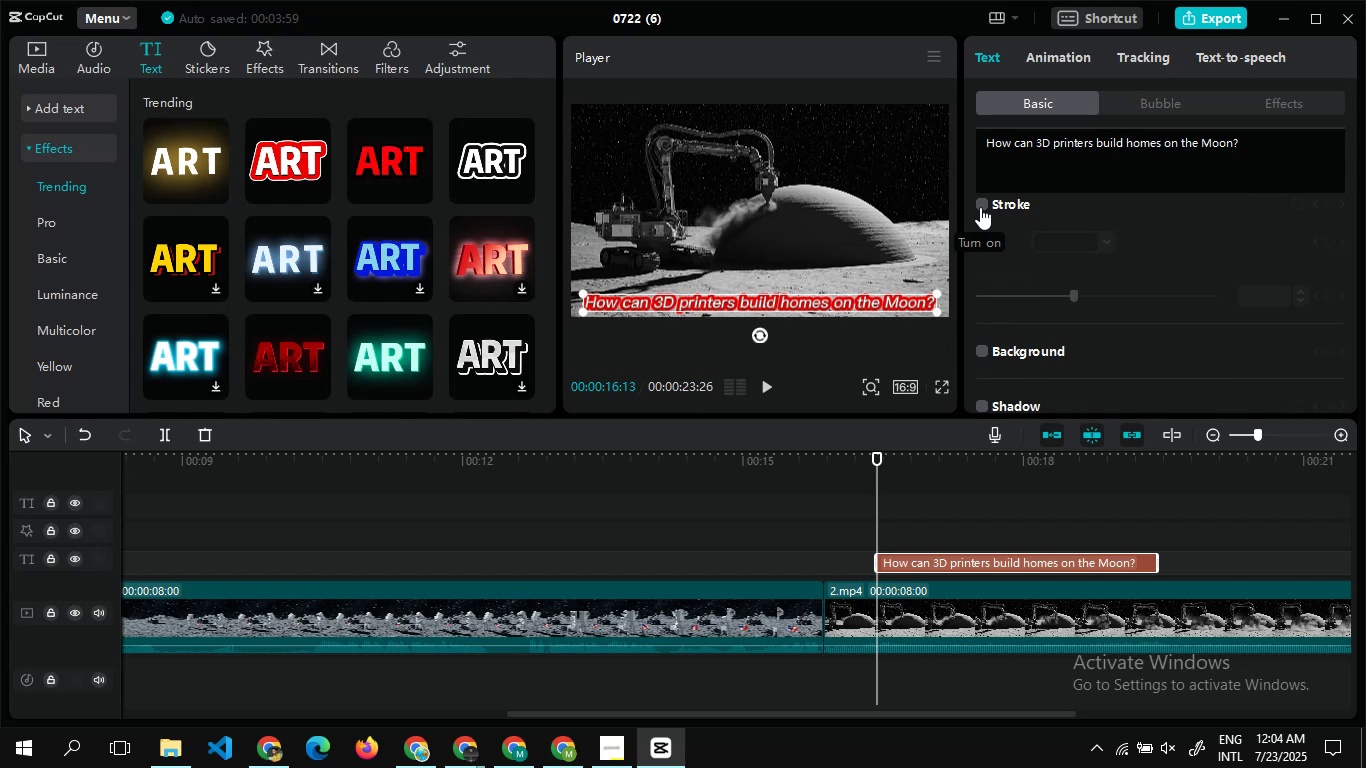 
left_click([980, 207])
 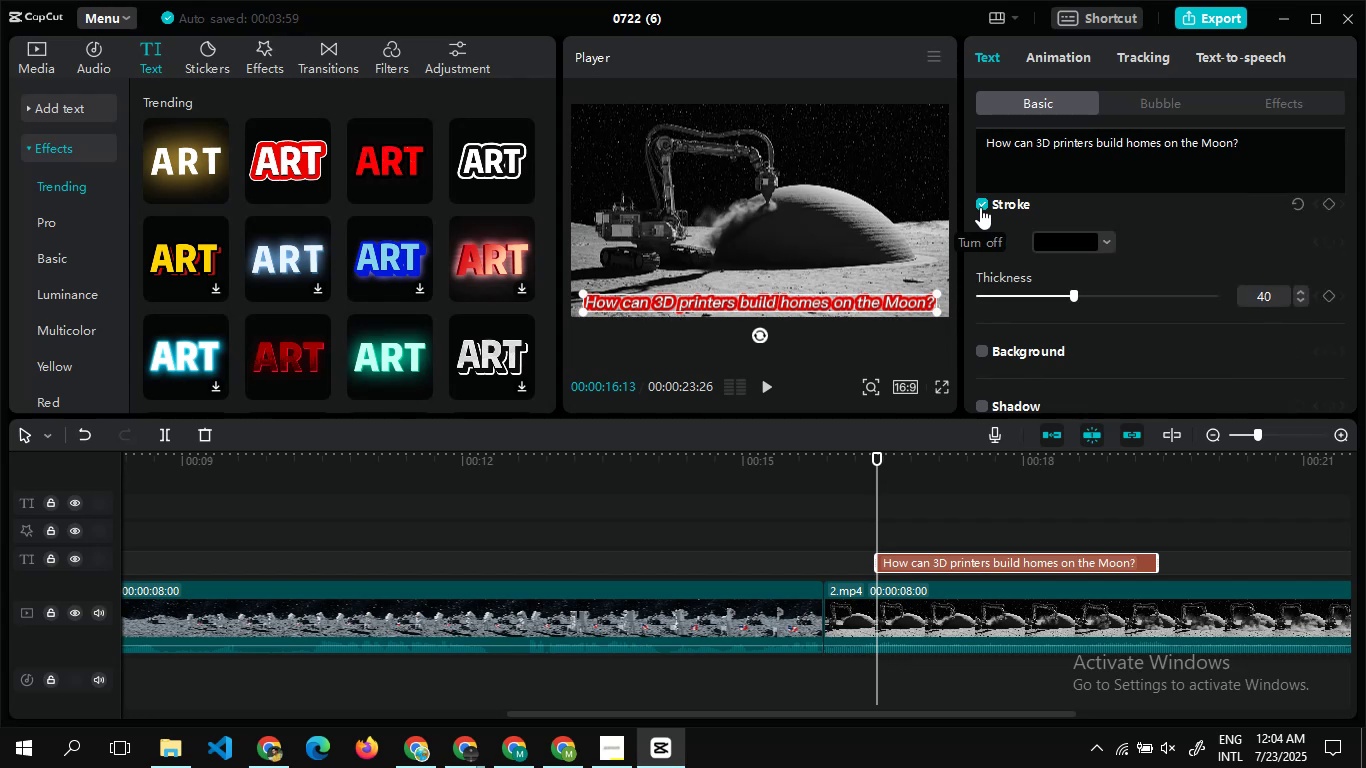 
left_click([981, 207])
 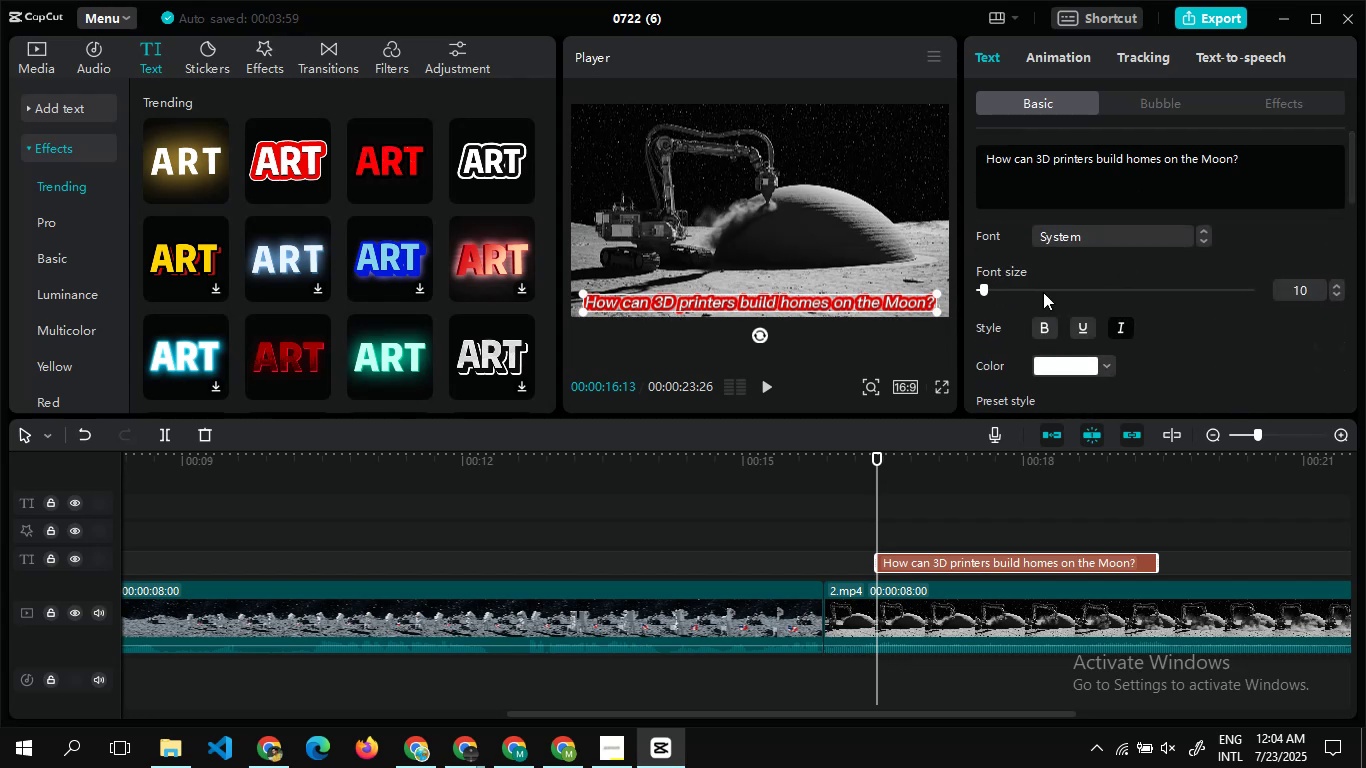 
wait(5.99)
 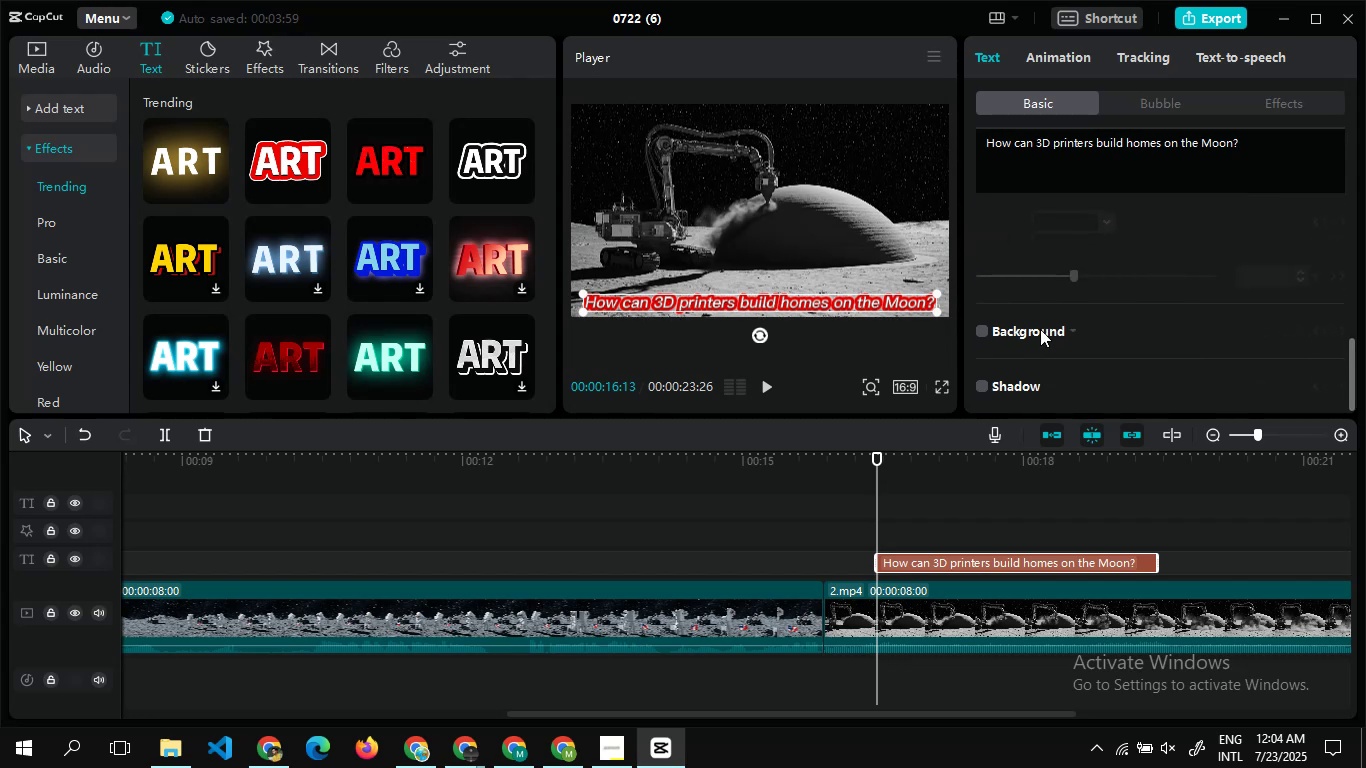 
left_click([1059, 54])
 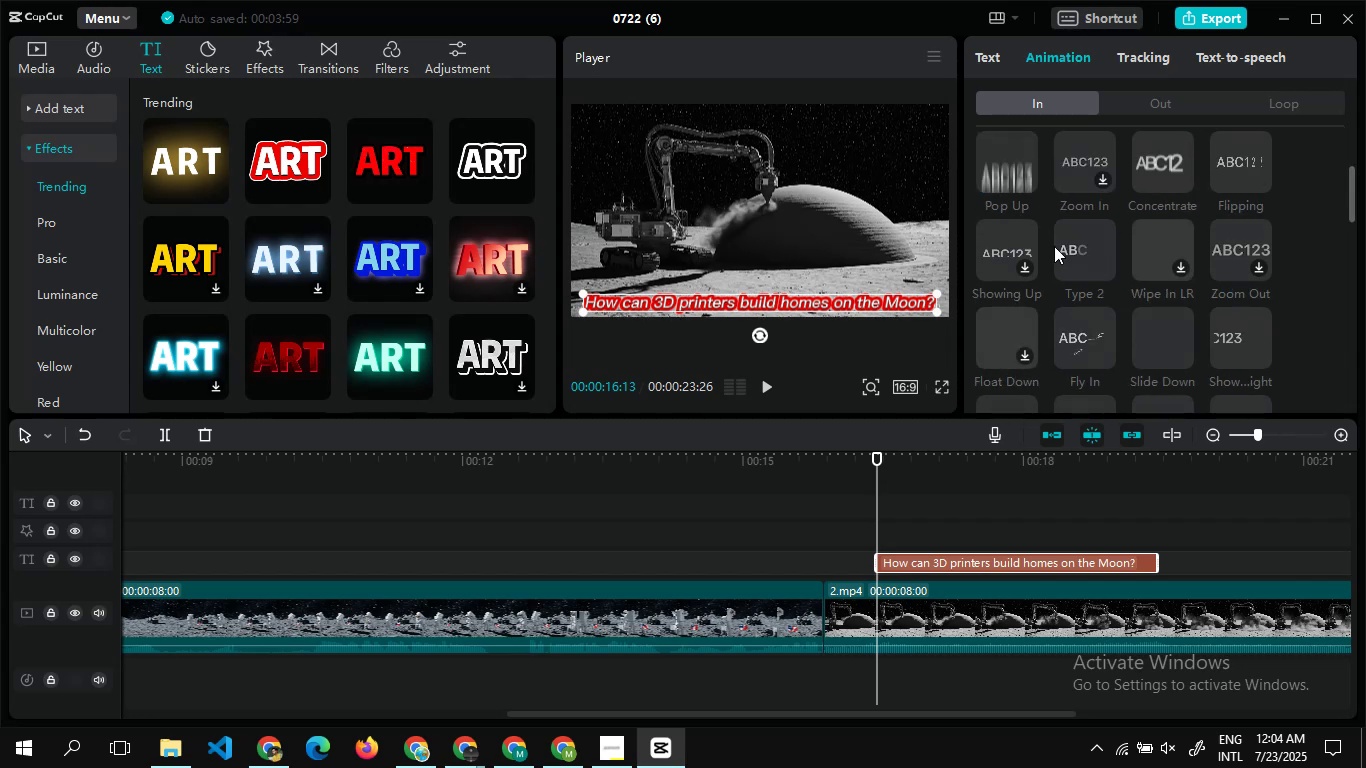 
left_click([1063, 240])
 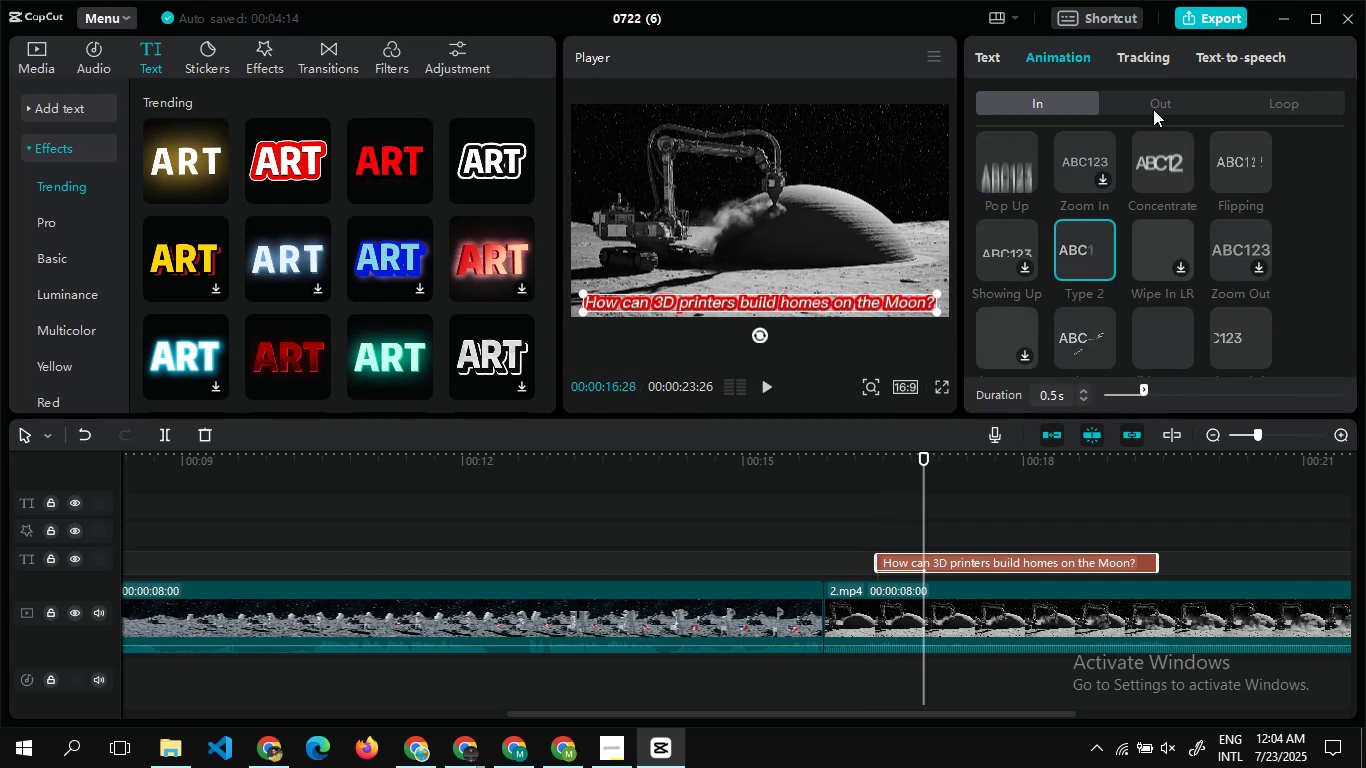 
left_click([1151, 106])
 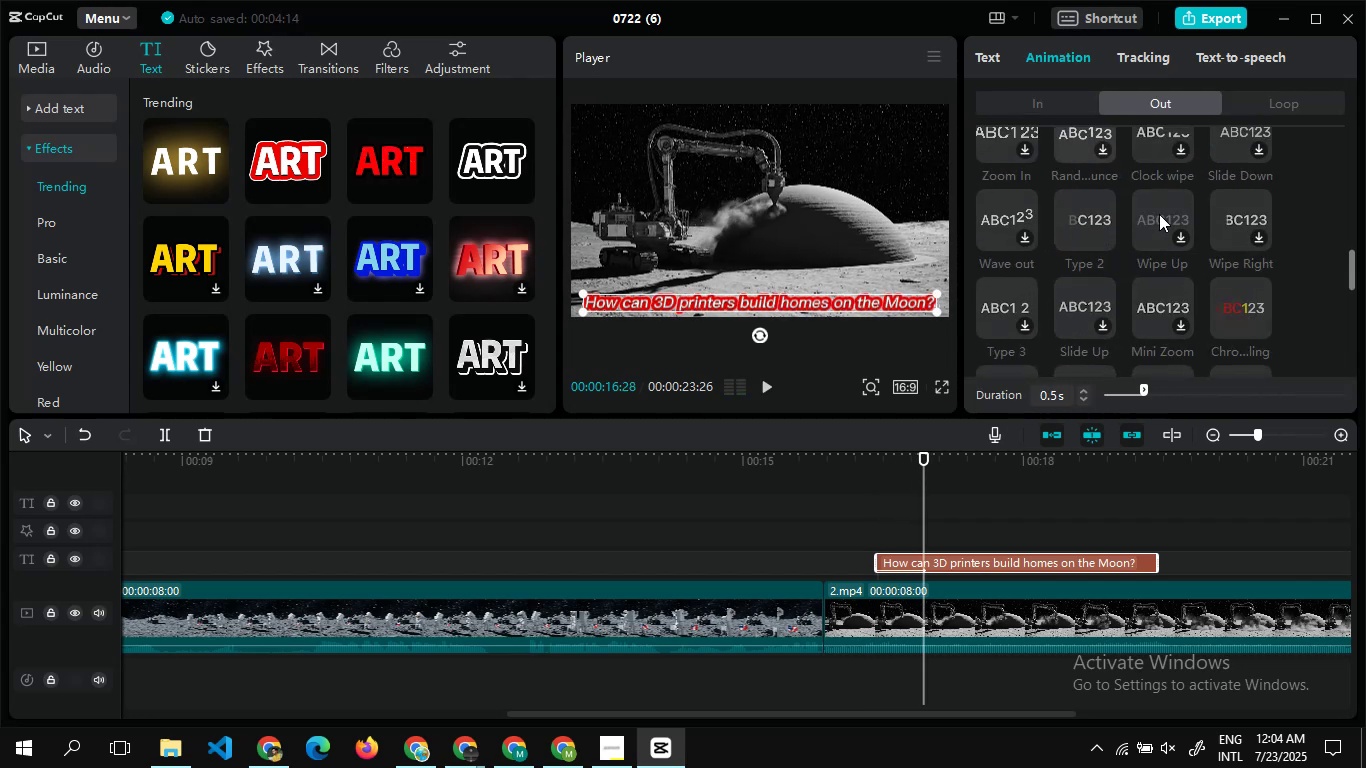 
left_click([1068, 250])
 